 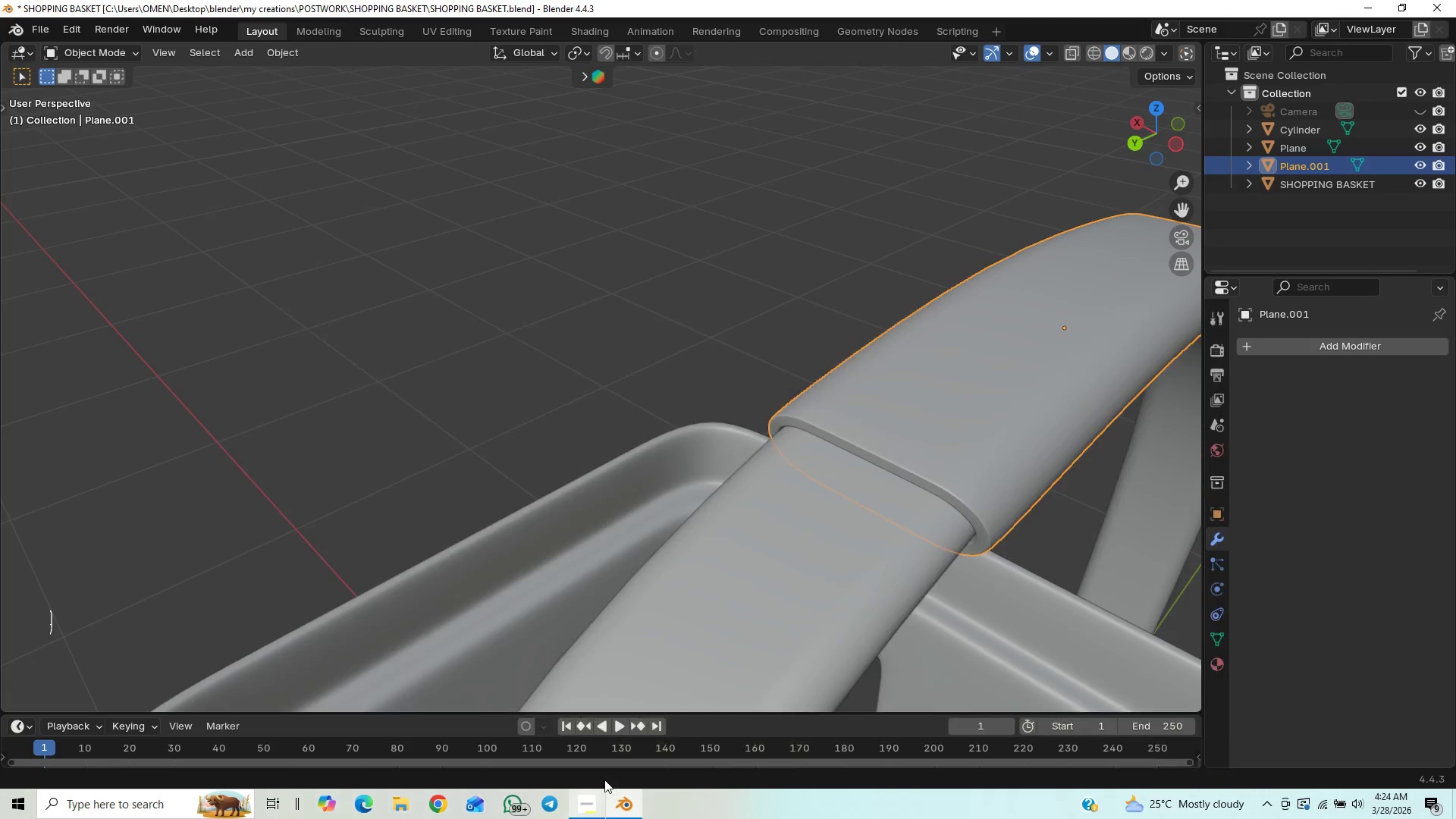 
key(Control+S)
 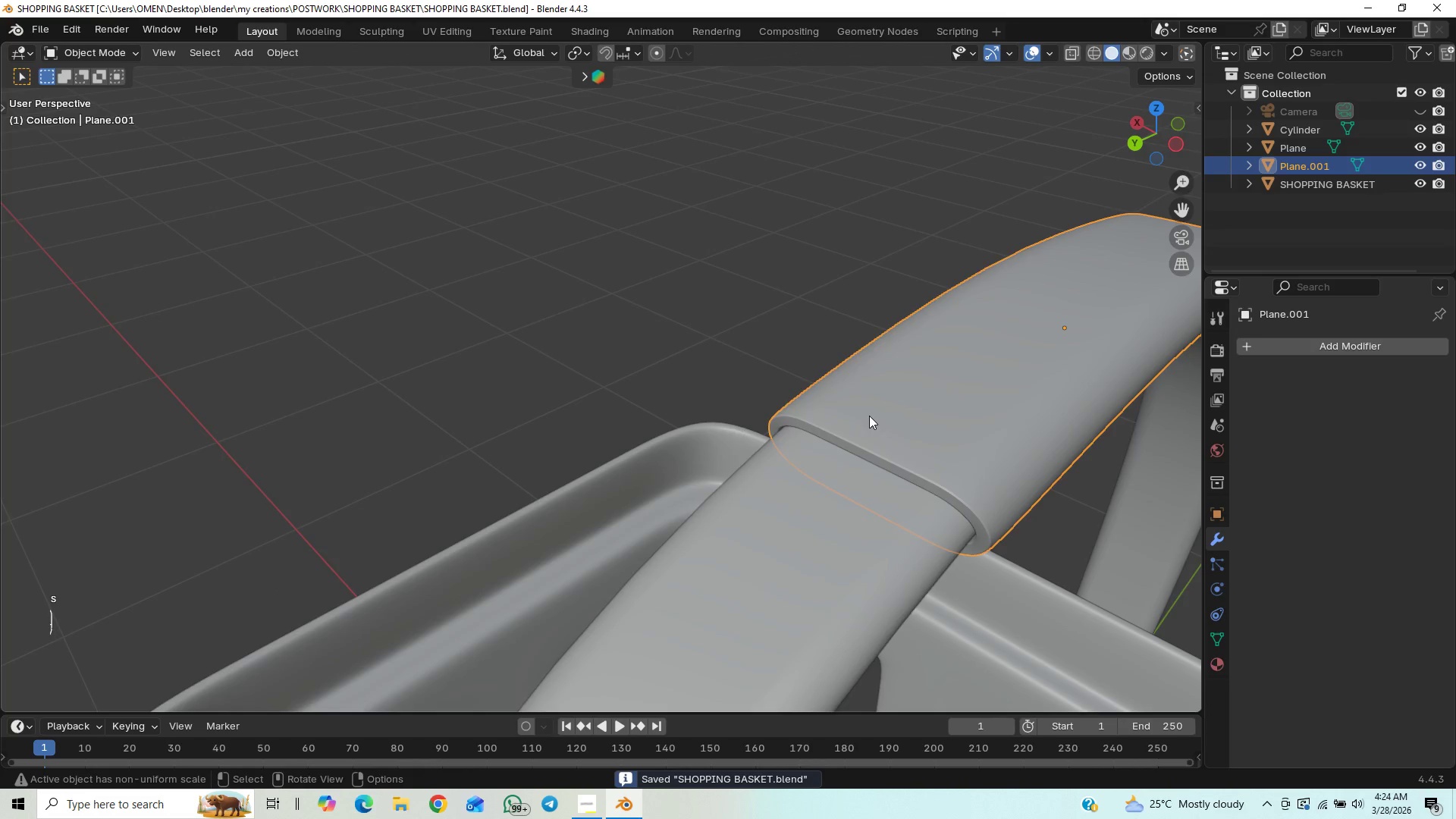 
scroll: coordinate [890, 384], scroll_direction: down, amount: 3.0
 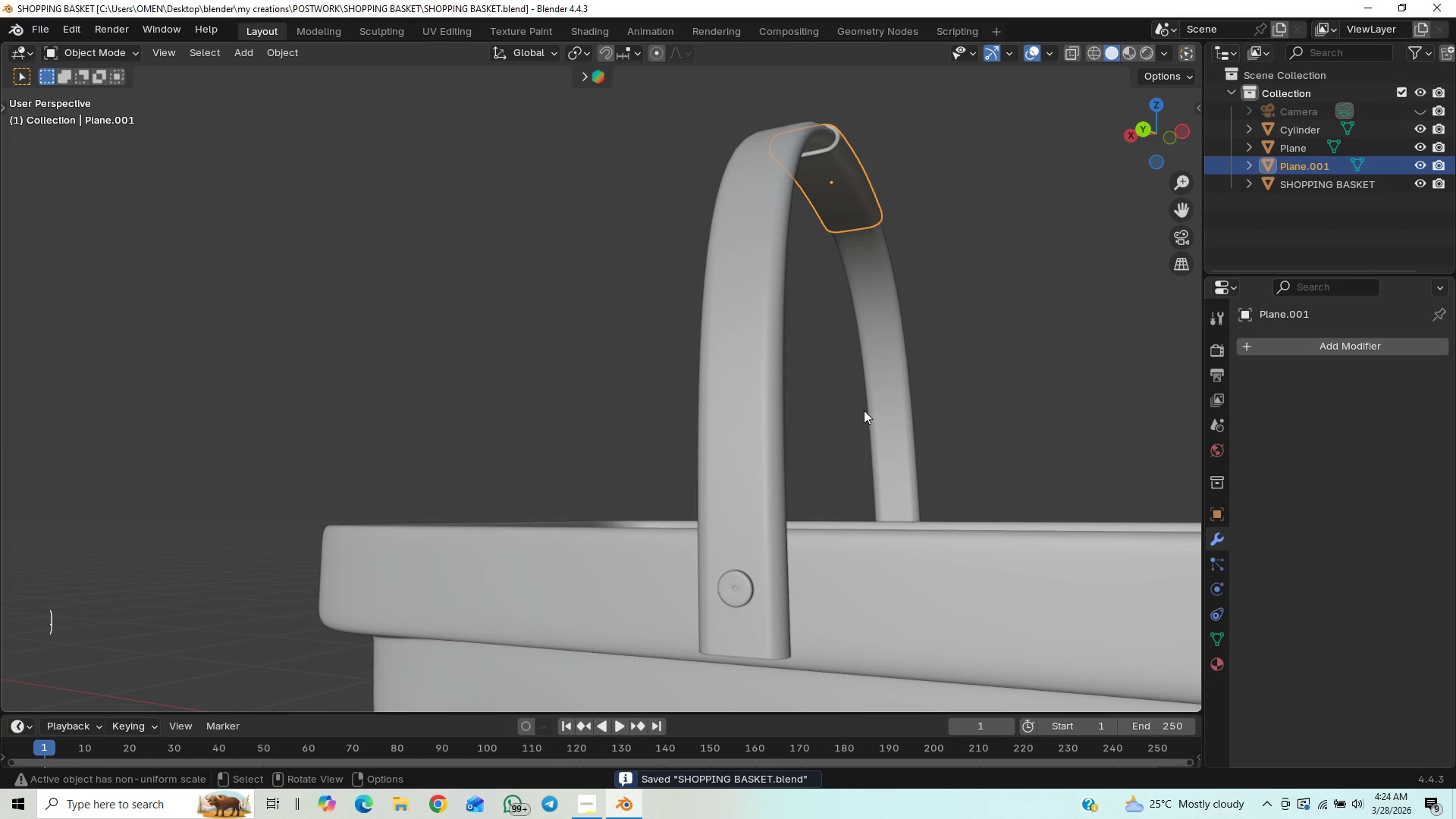 
hold_key(key=ShiftLeft, duration=0.66)
 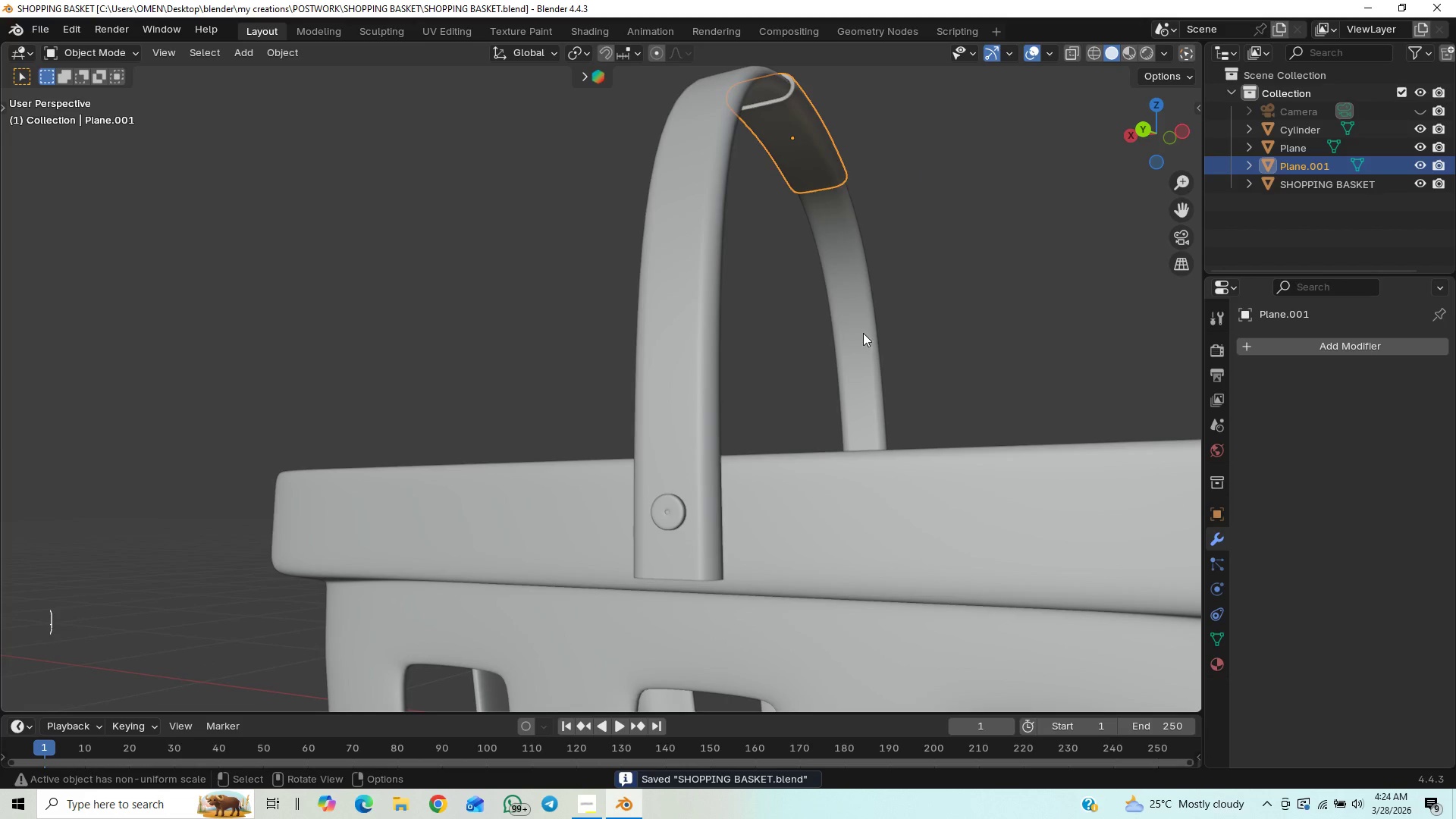 
scroll: coordinate [868, 341], scroll_direction: down, amount: 1.0
 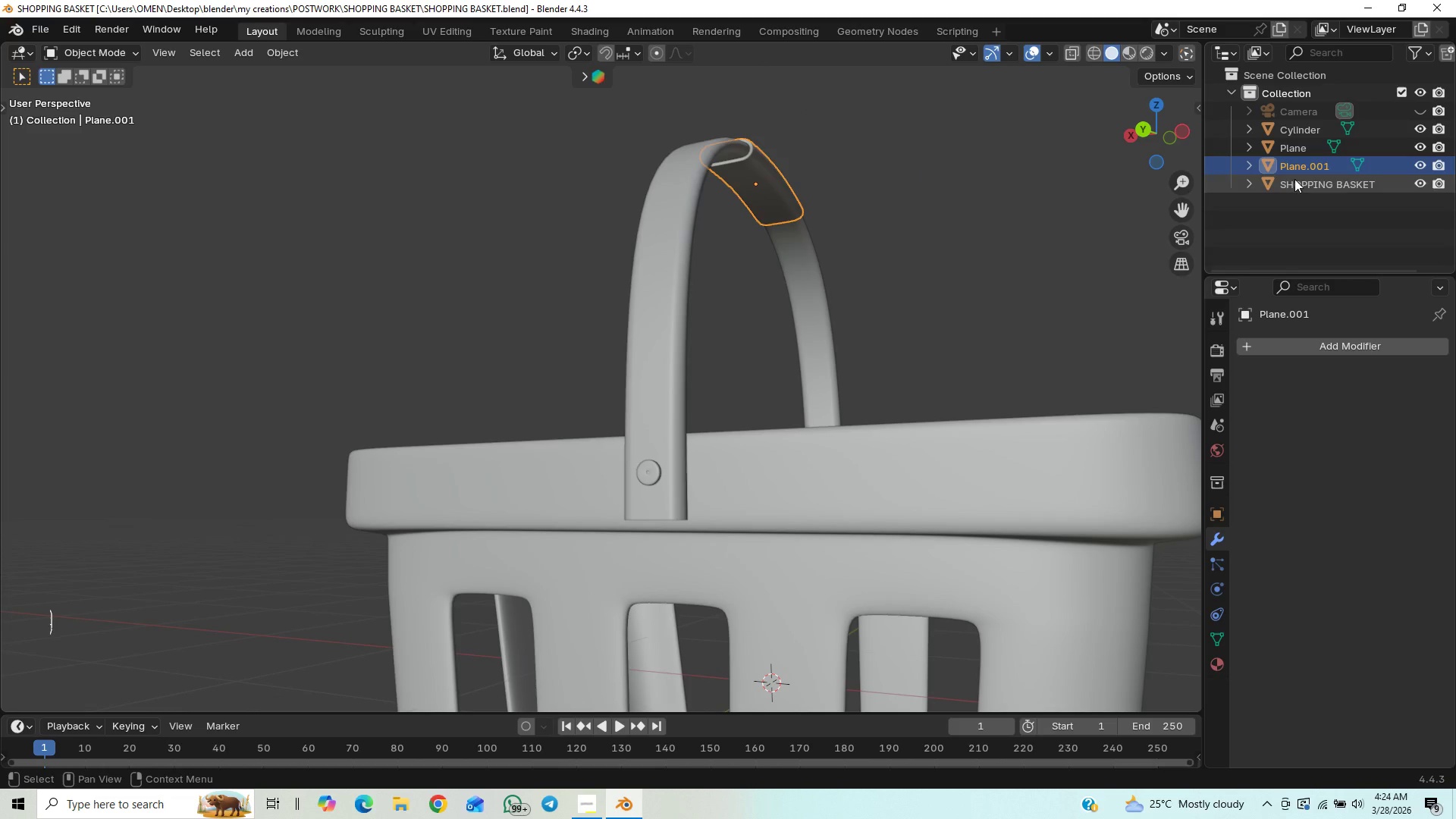 
left_click([1312, 158])
 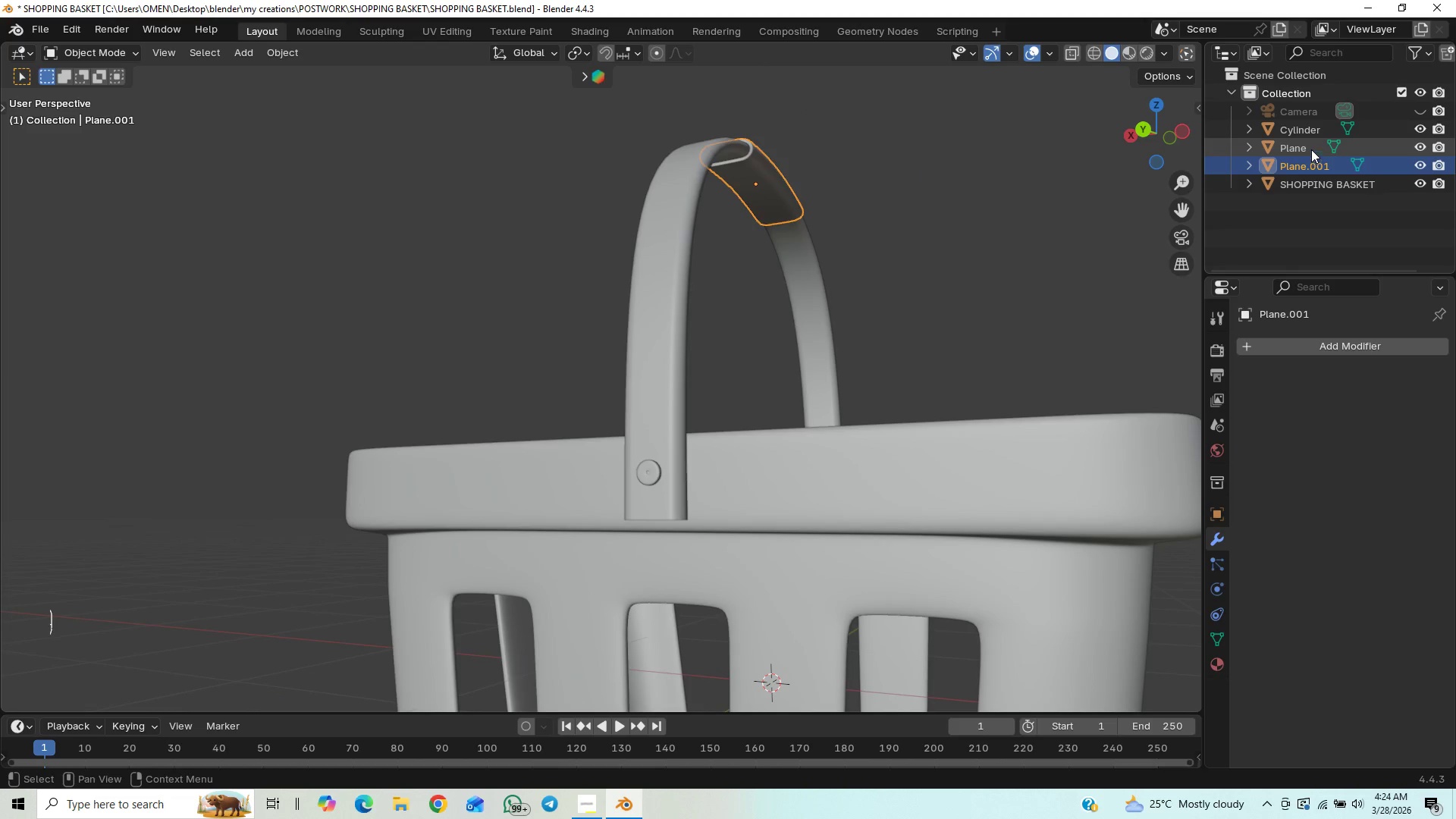 
left_click([1311, 149])
 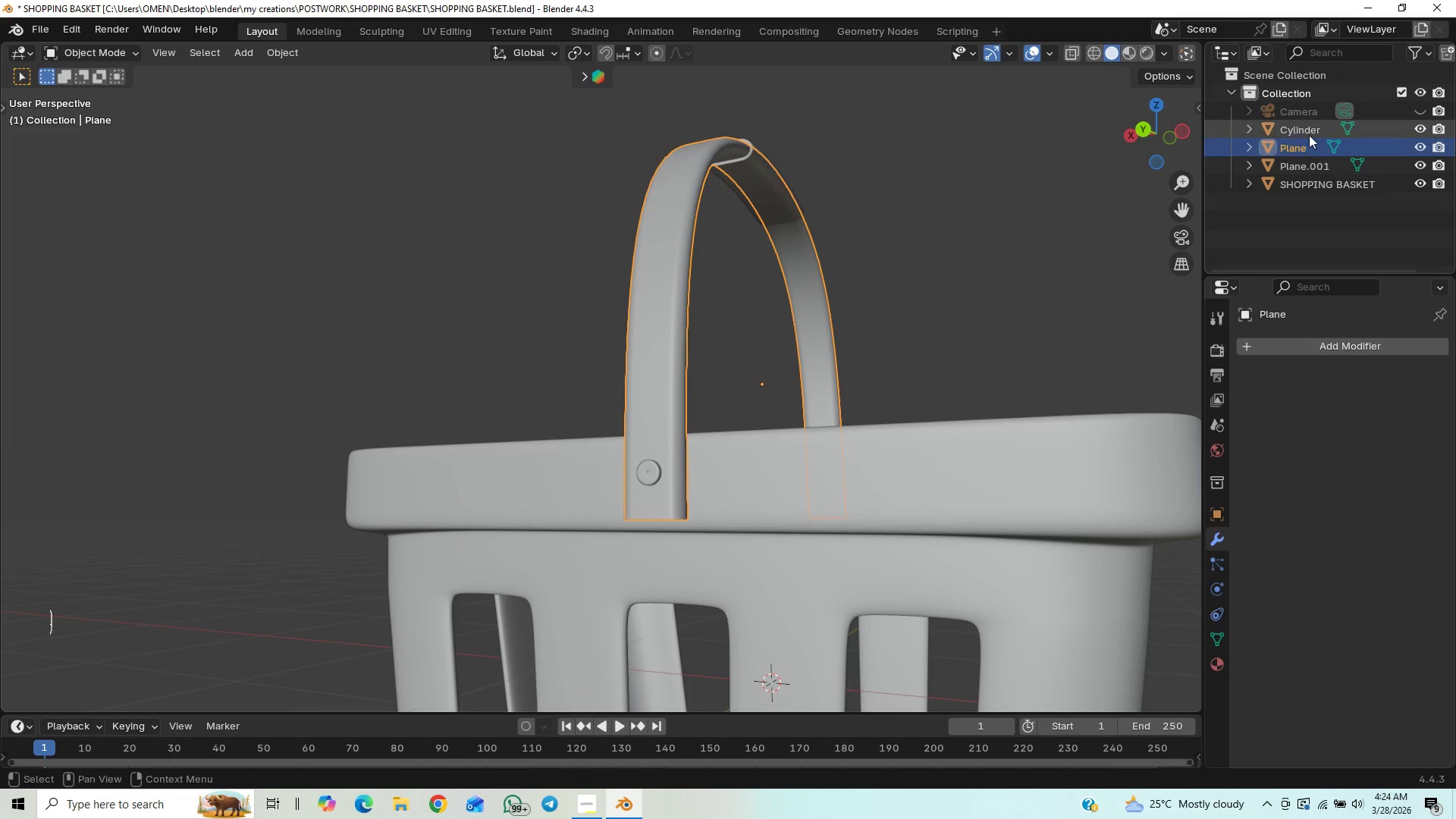 
left_click([1309, 135])
 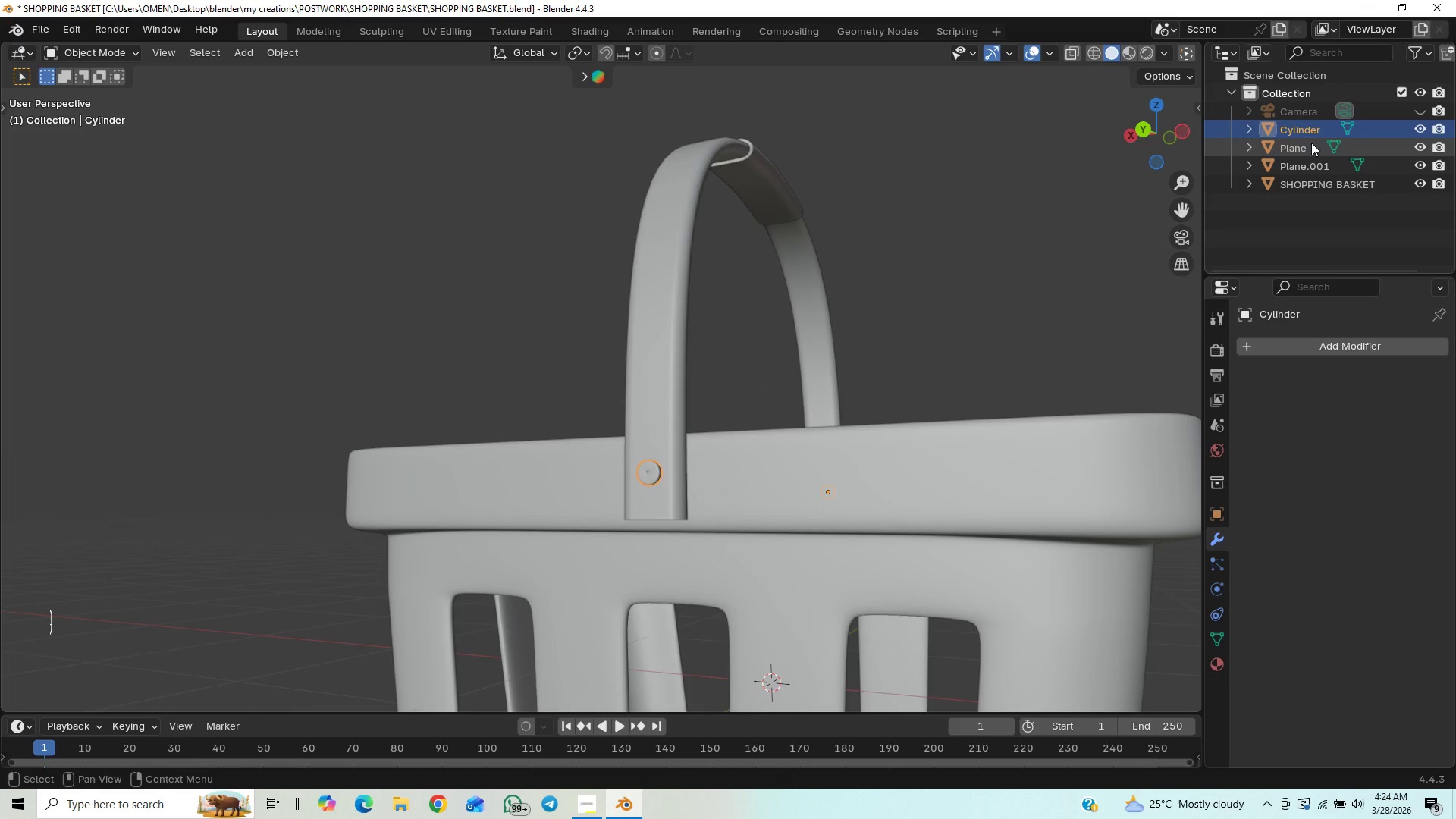 
hold_key(key=ShiftLeft, duration=1.12)
left_click([1299, 164])
 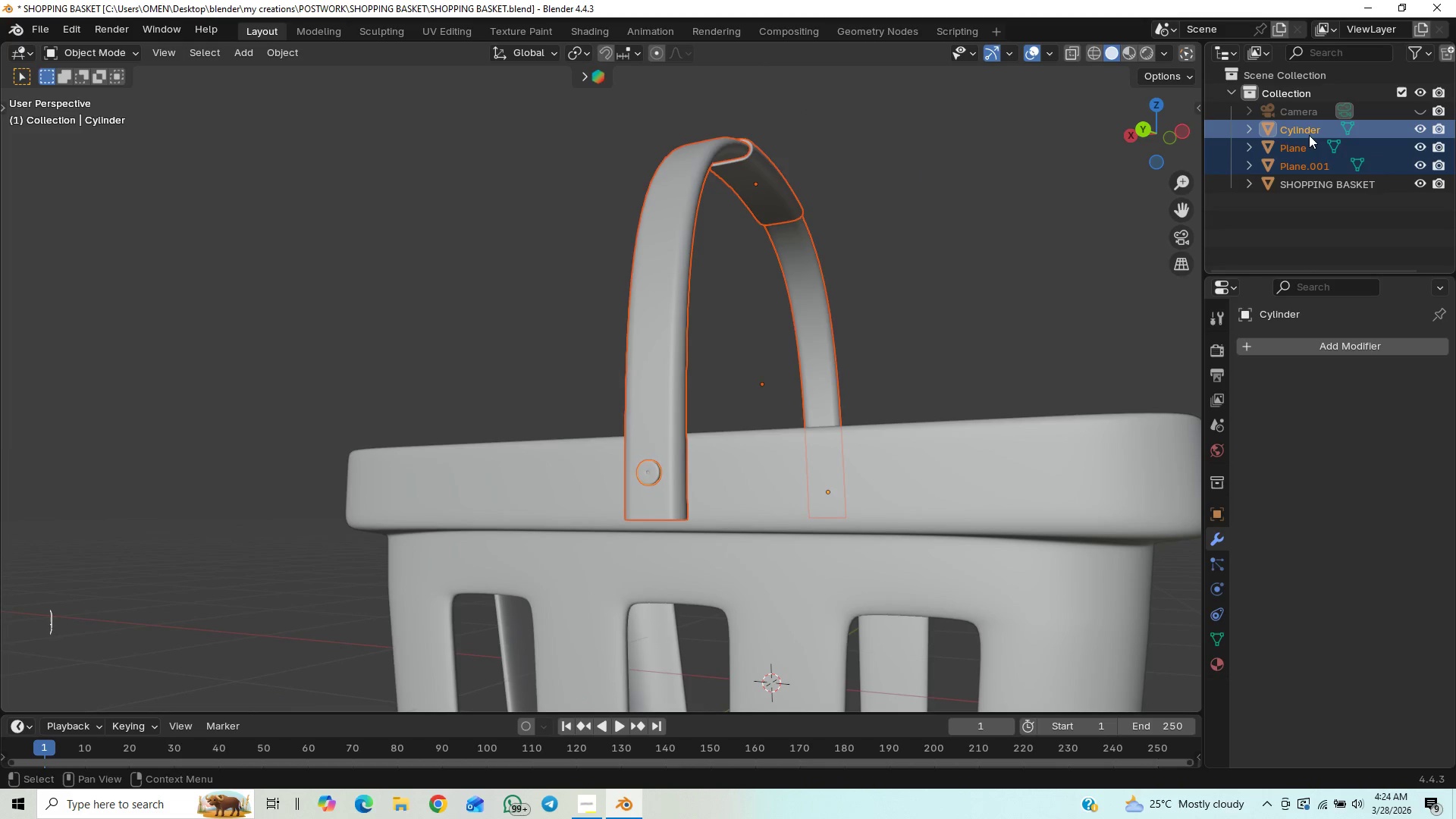 
left_click([1309, 133])
 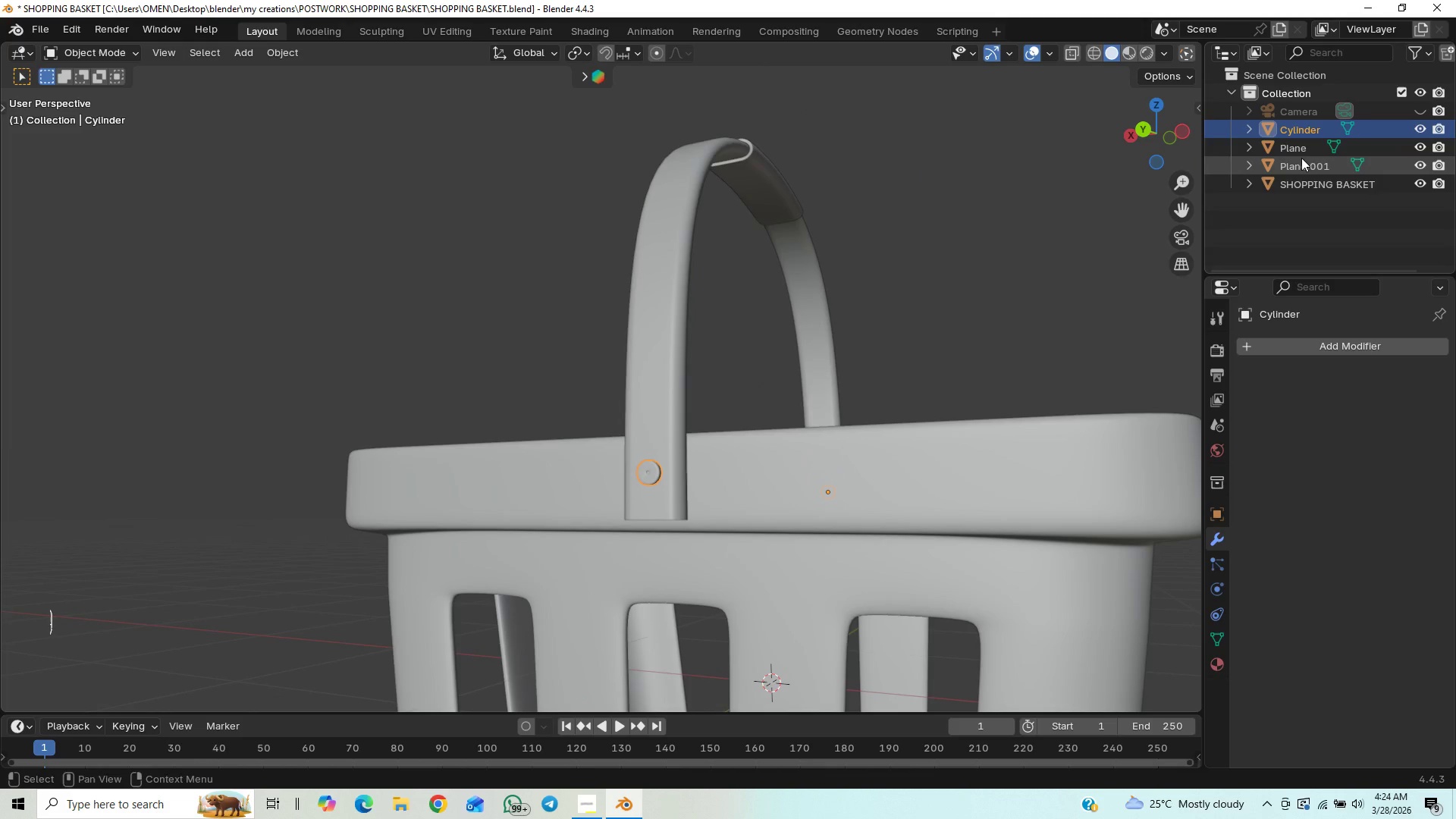 
hold_key(key=ControlLeft, duration=1.38)
left_click([1301, 163])
 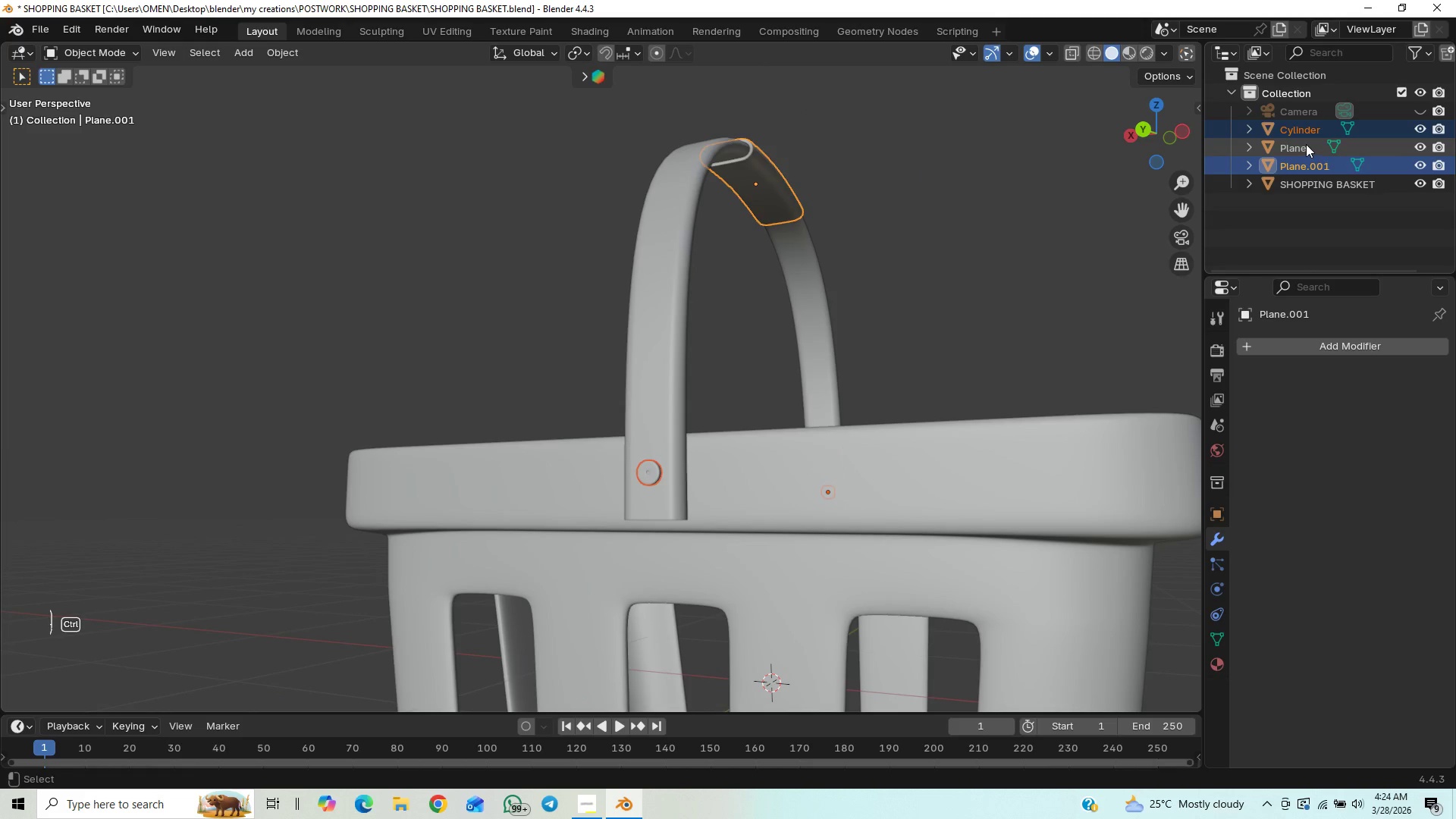 
left_click([1306, 144])
 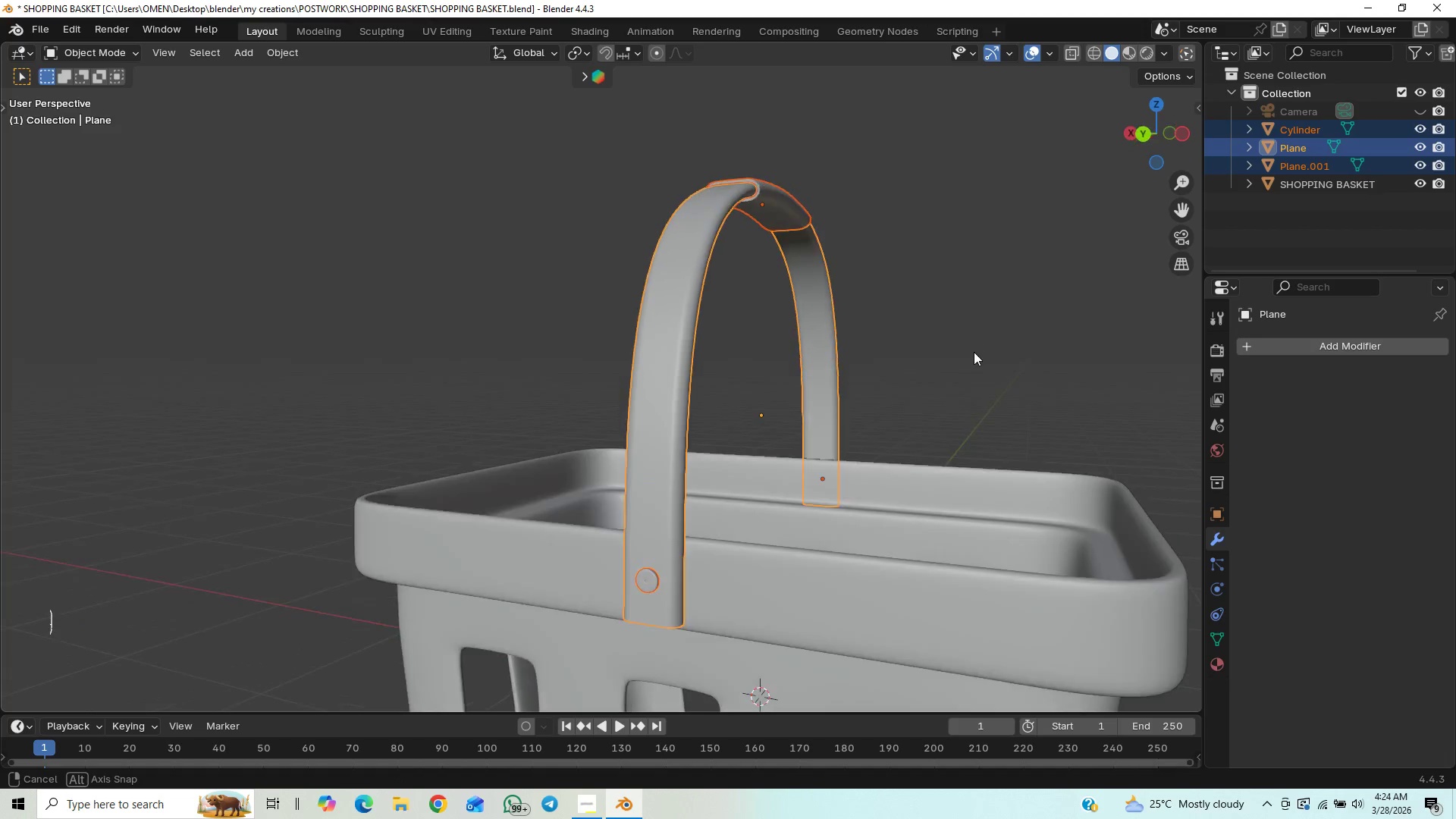 
key(Control+J)
 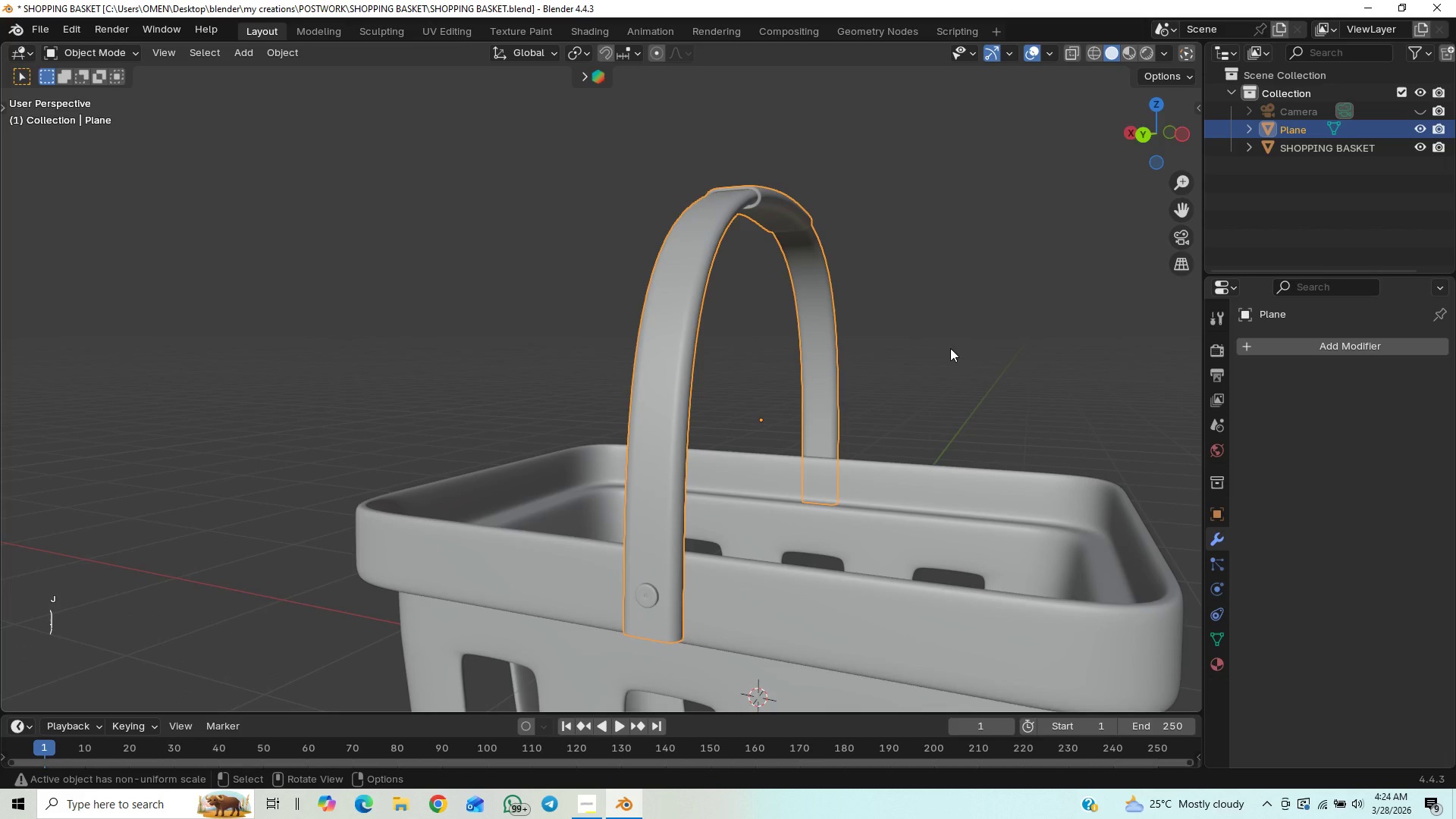 
hold_key(key=ShiftLeft, duration=0.42)
 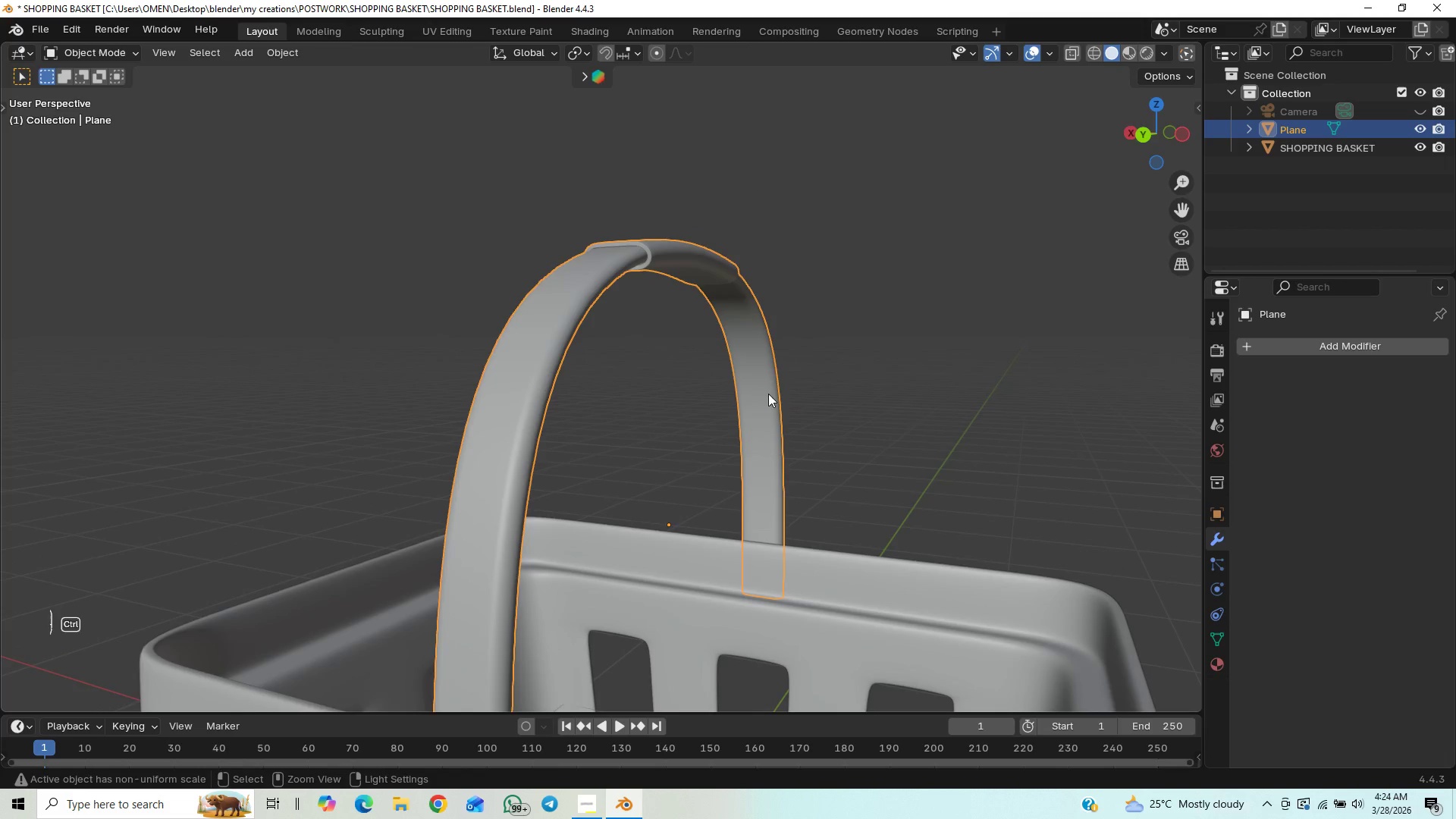 
scroll: coordinate [927, 314], scroll_direction: up, amount: 1.0
 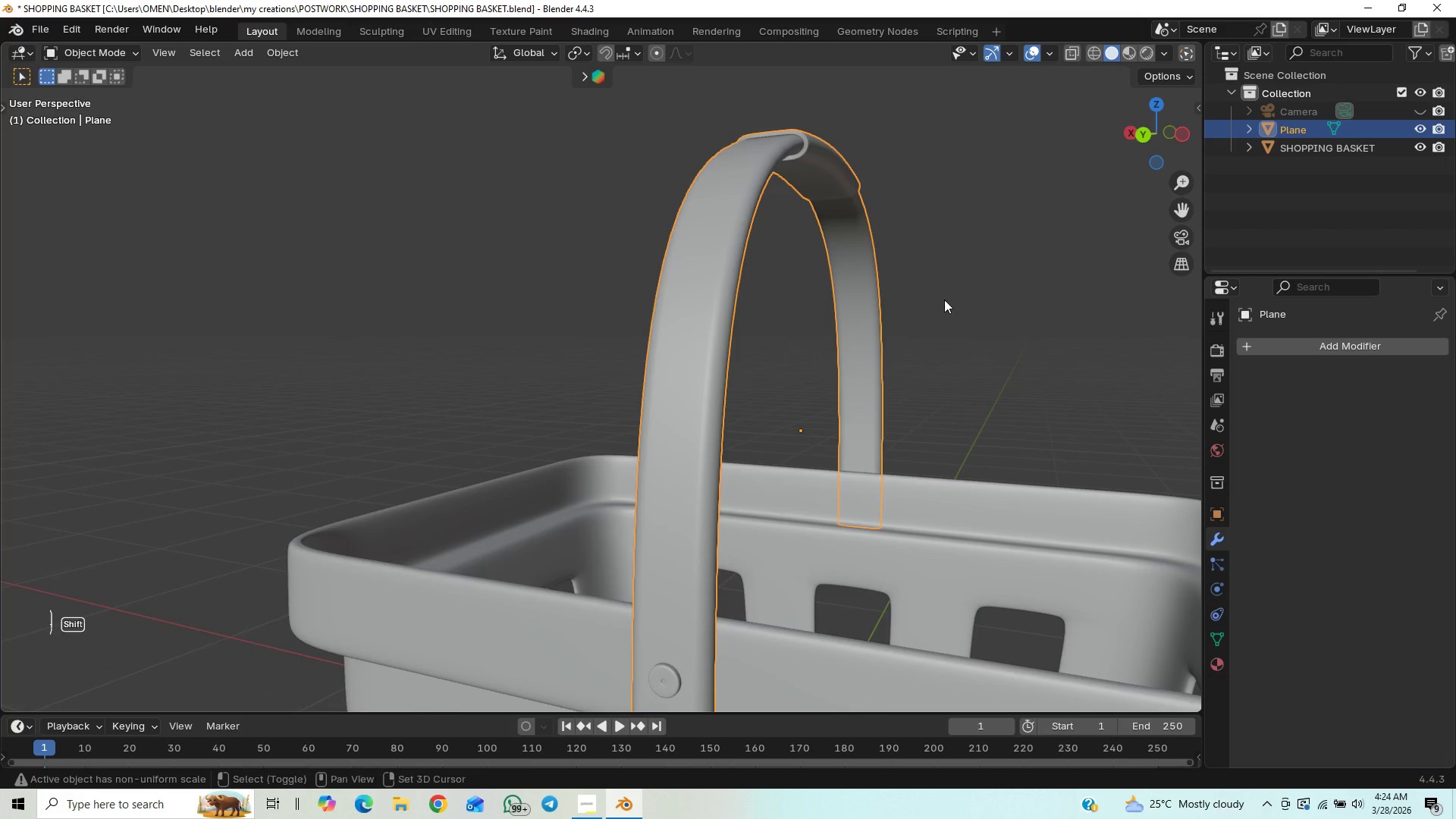 
hold_key(key=ControlLeft, duration=0.48)
 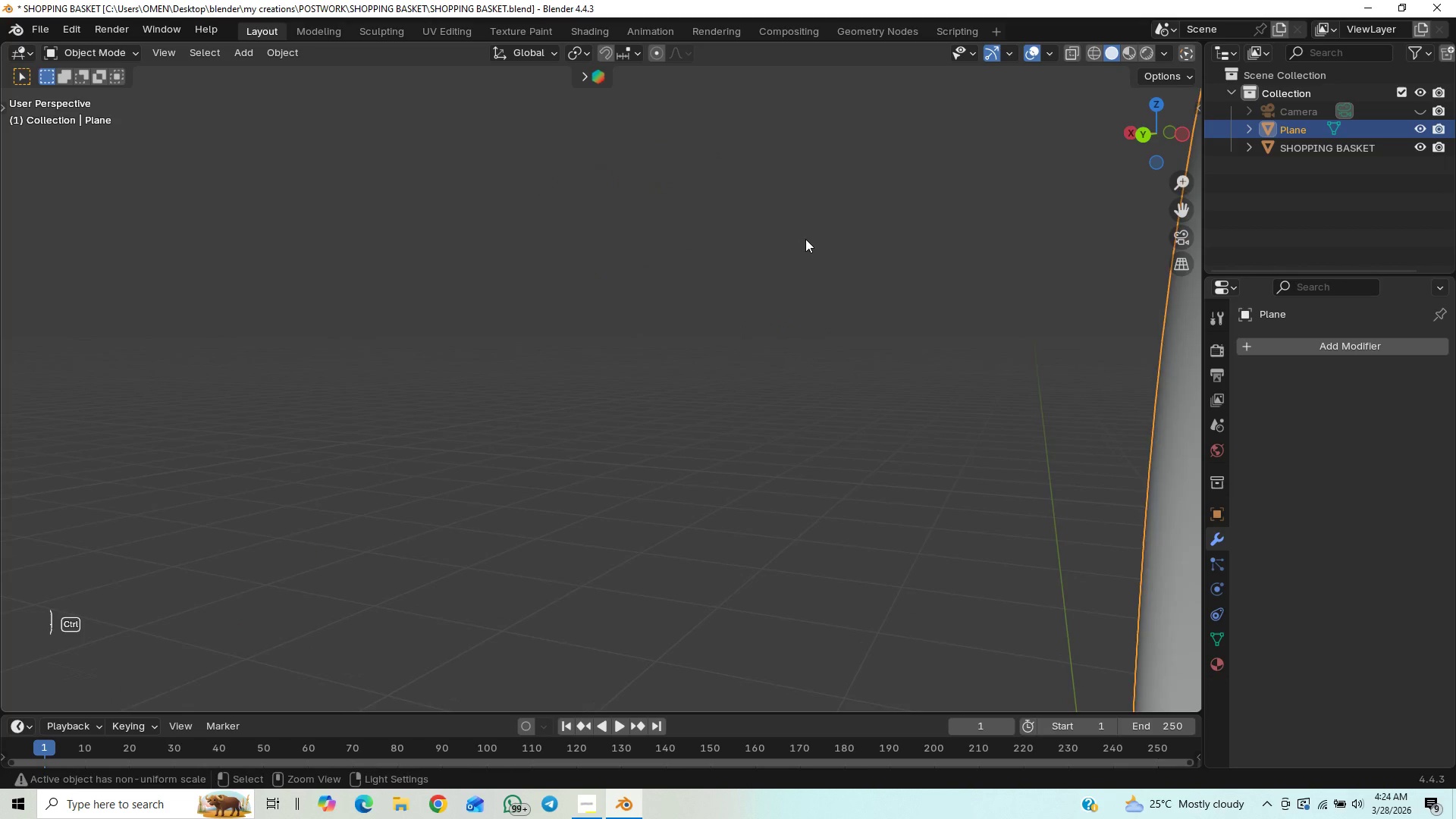 
hold_key(key=ControlLeft, duration=1.47)
 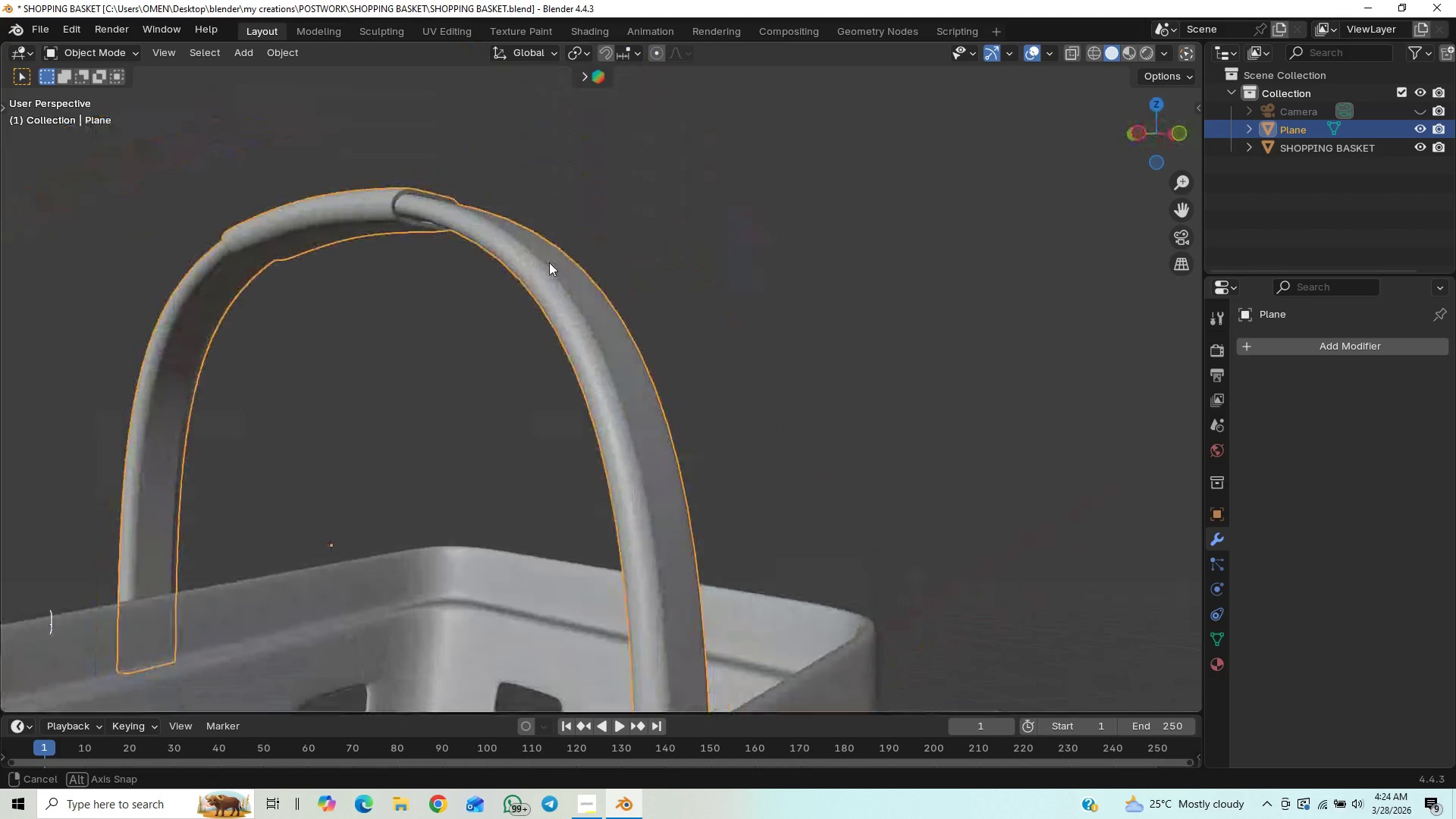 
scroll: coordinate [705, 195], scroll_direction: up, amount: 1.0
 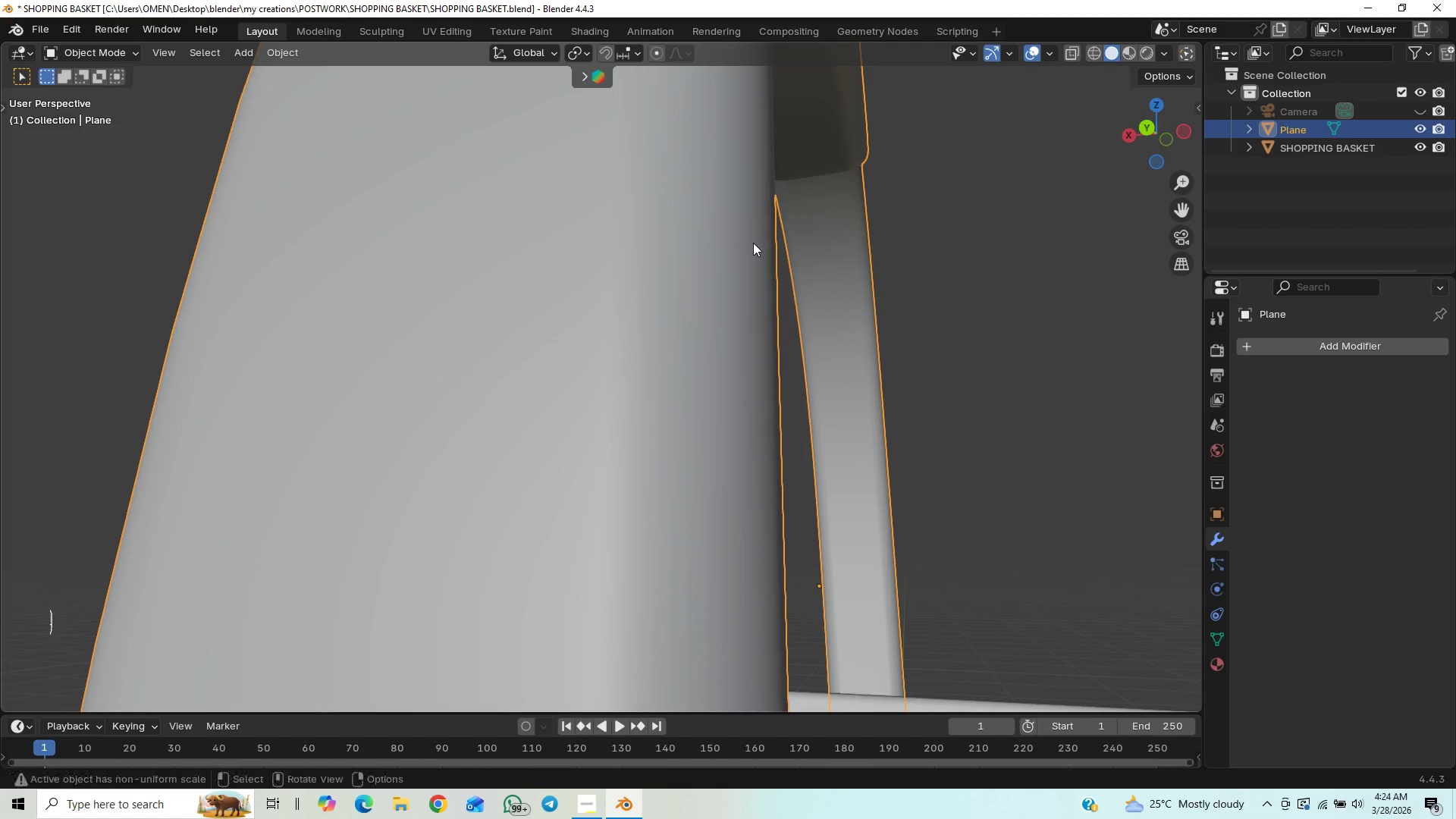 
hold_key(key=ShiftLeft, duration=0.5)
 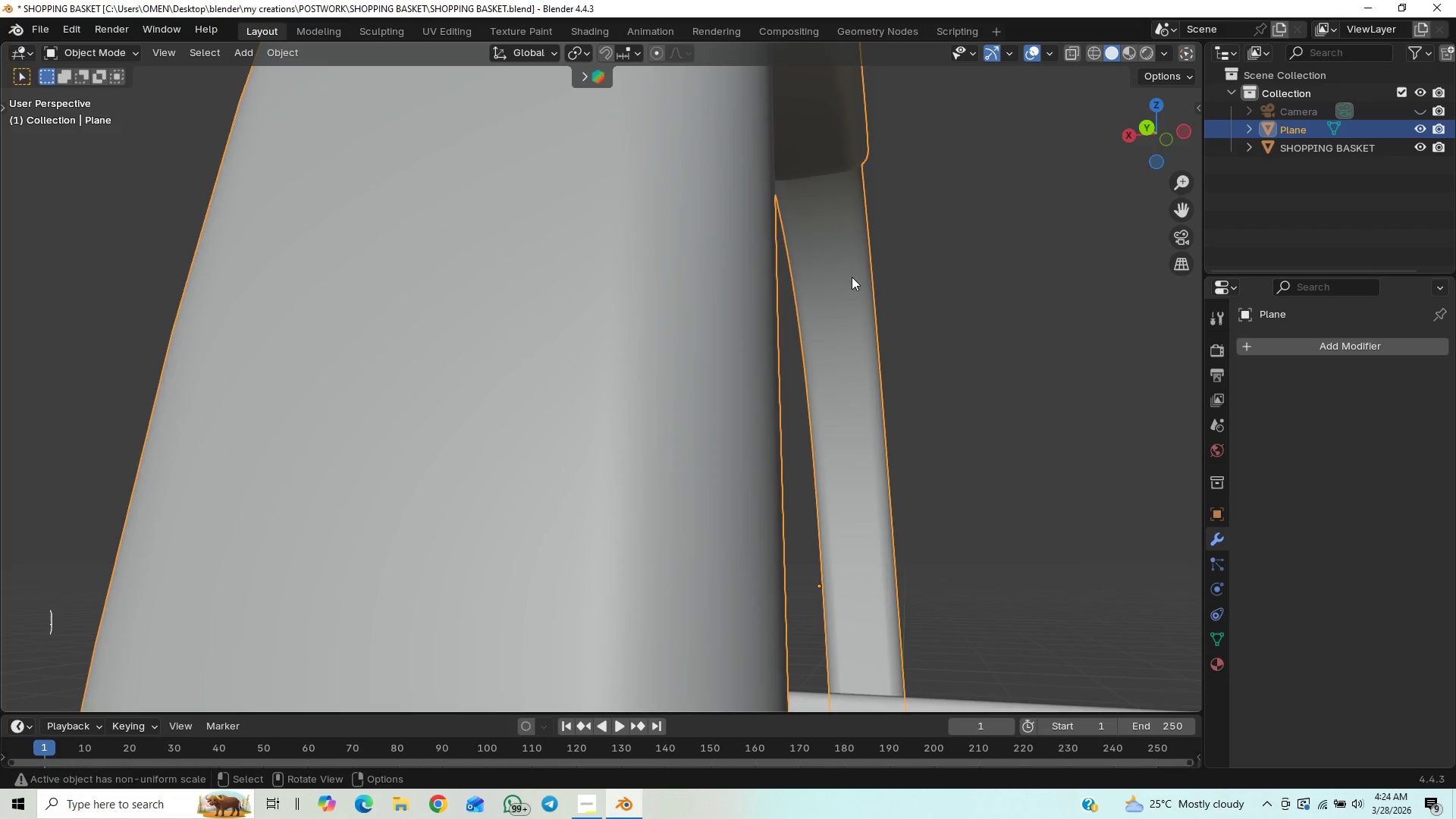 
scroll: coordinate [852, 275], scroll_direction: down, amount: 1.0
 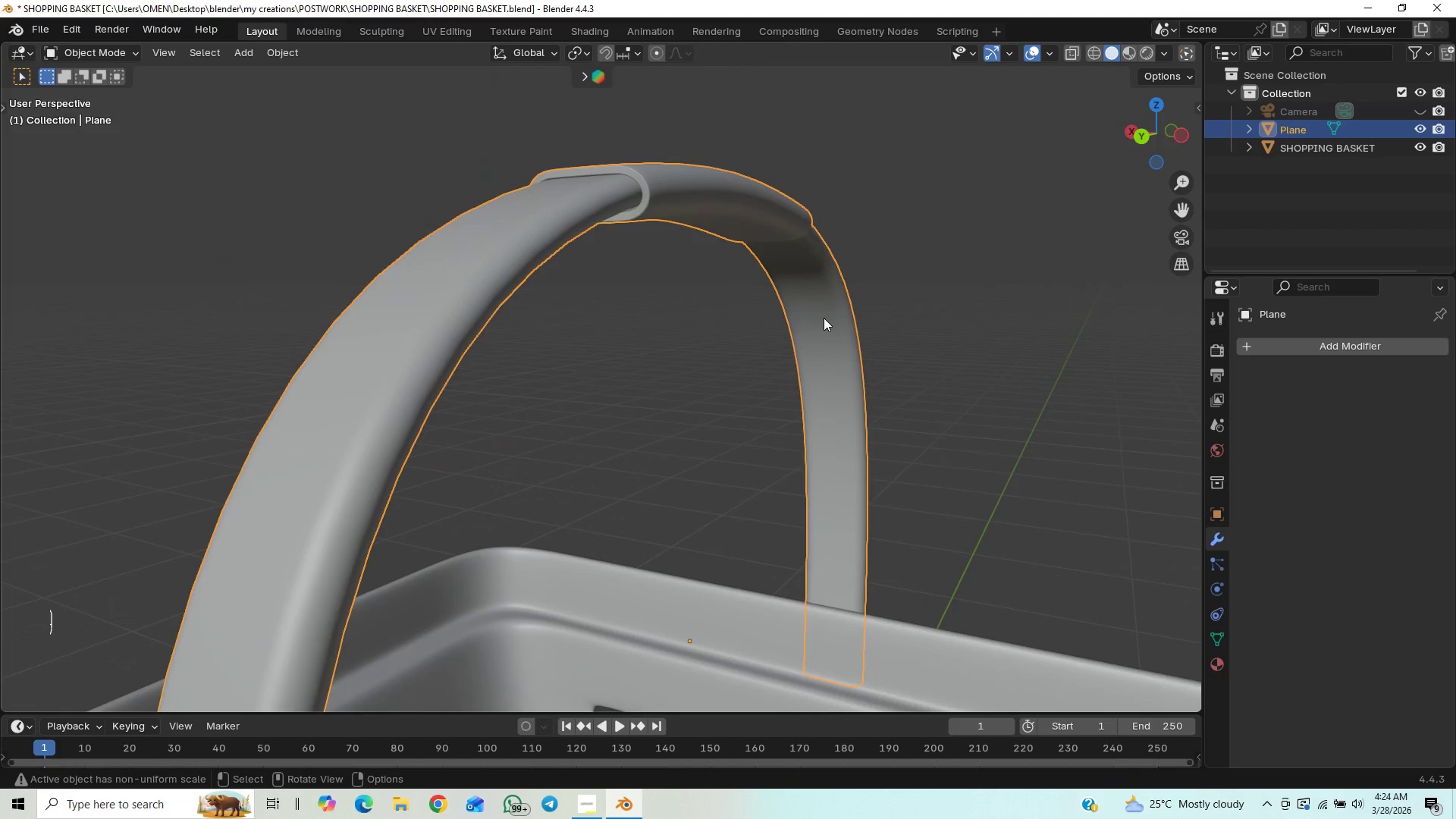 
key(Control+Z)
 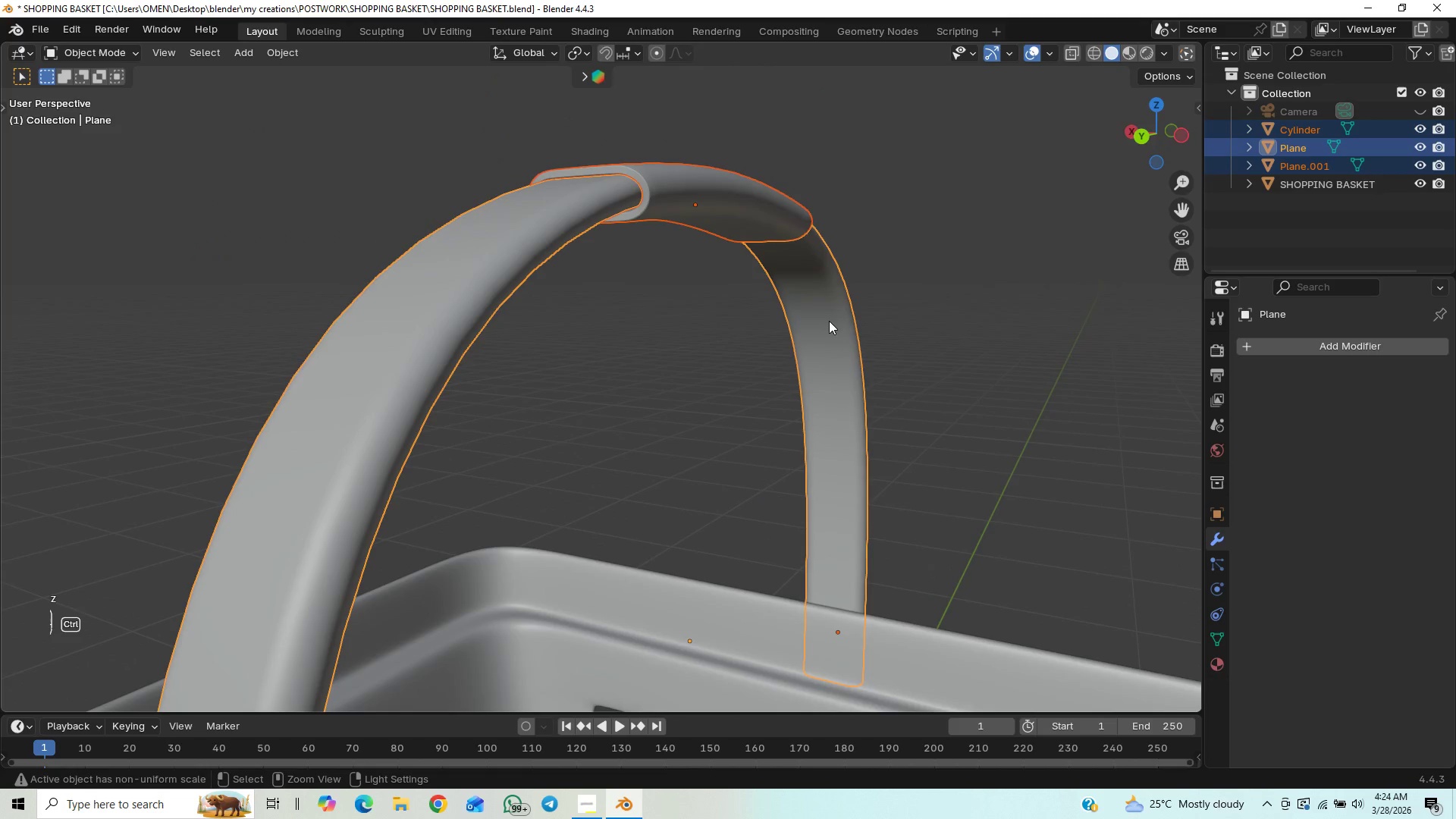 
key(Control+Z)
 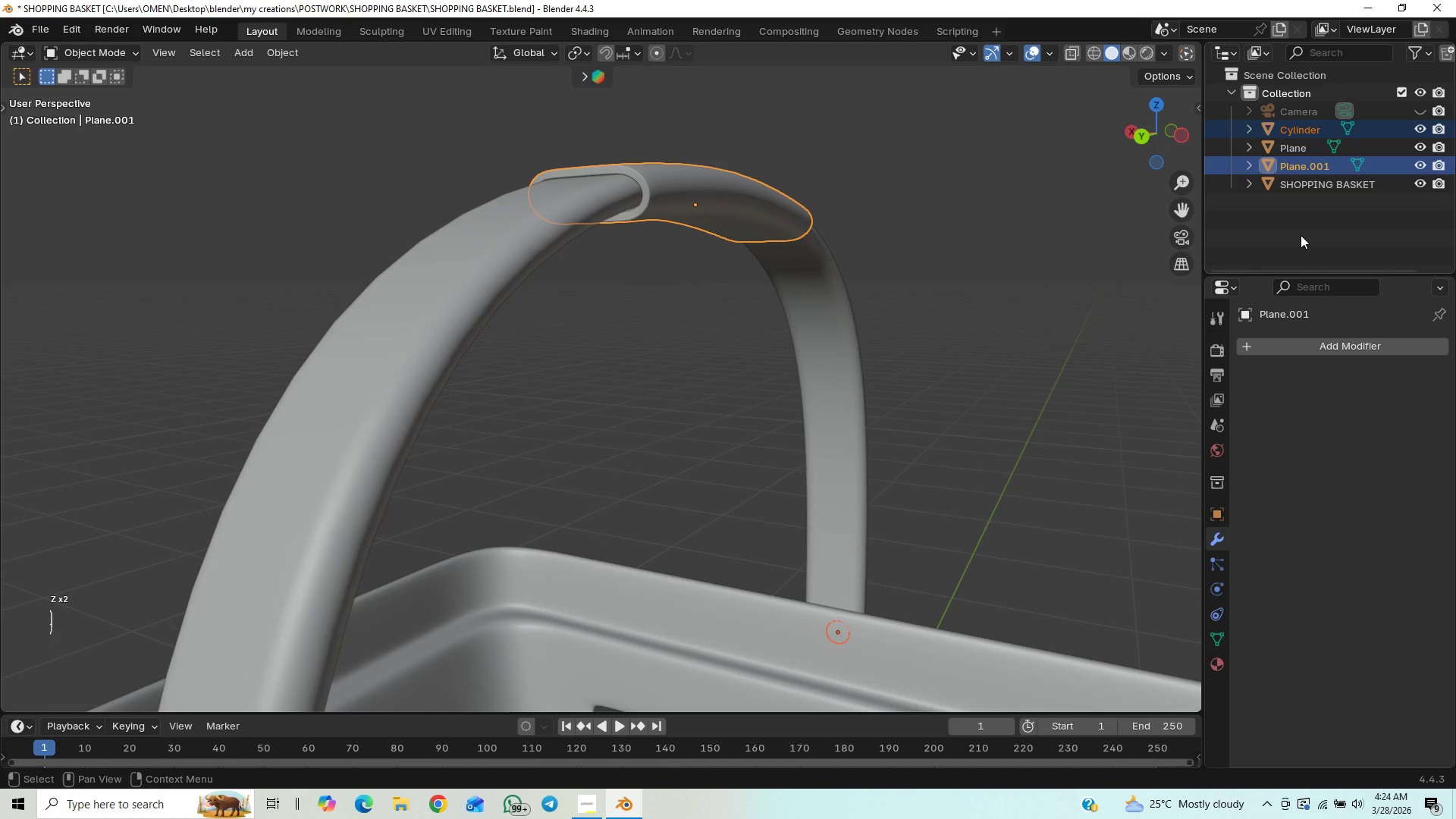 
left_click_drag(start_coordinate=[1301, 235], to_coordinate=[1302, 231])
 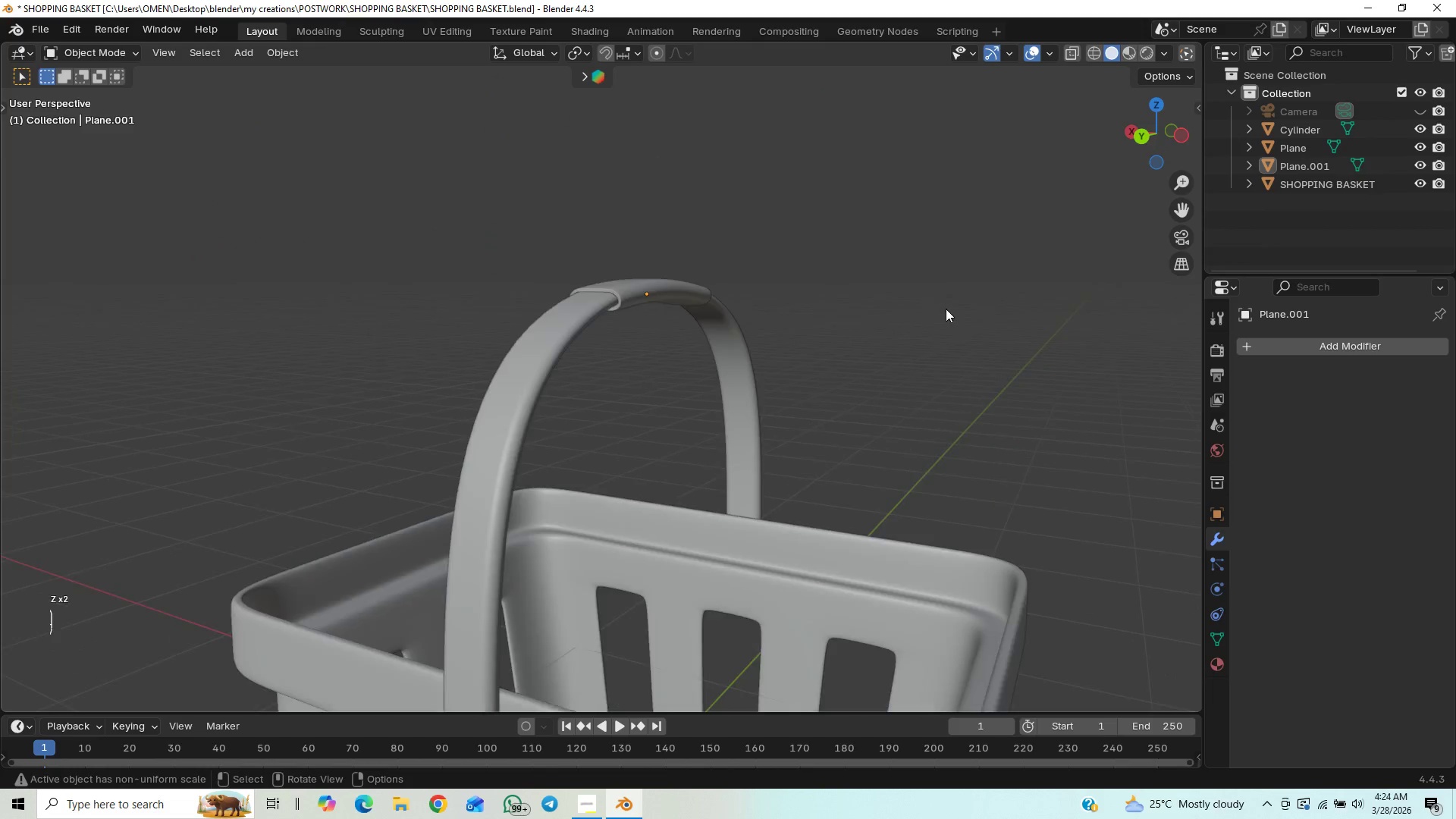 
scroll: coordinate [946, 309], scroll_direction: down, amount: 3.0
 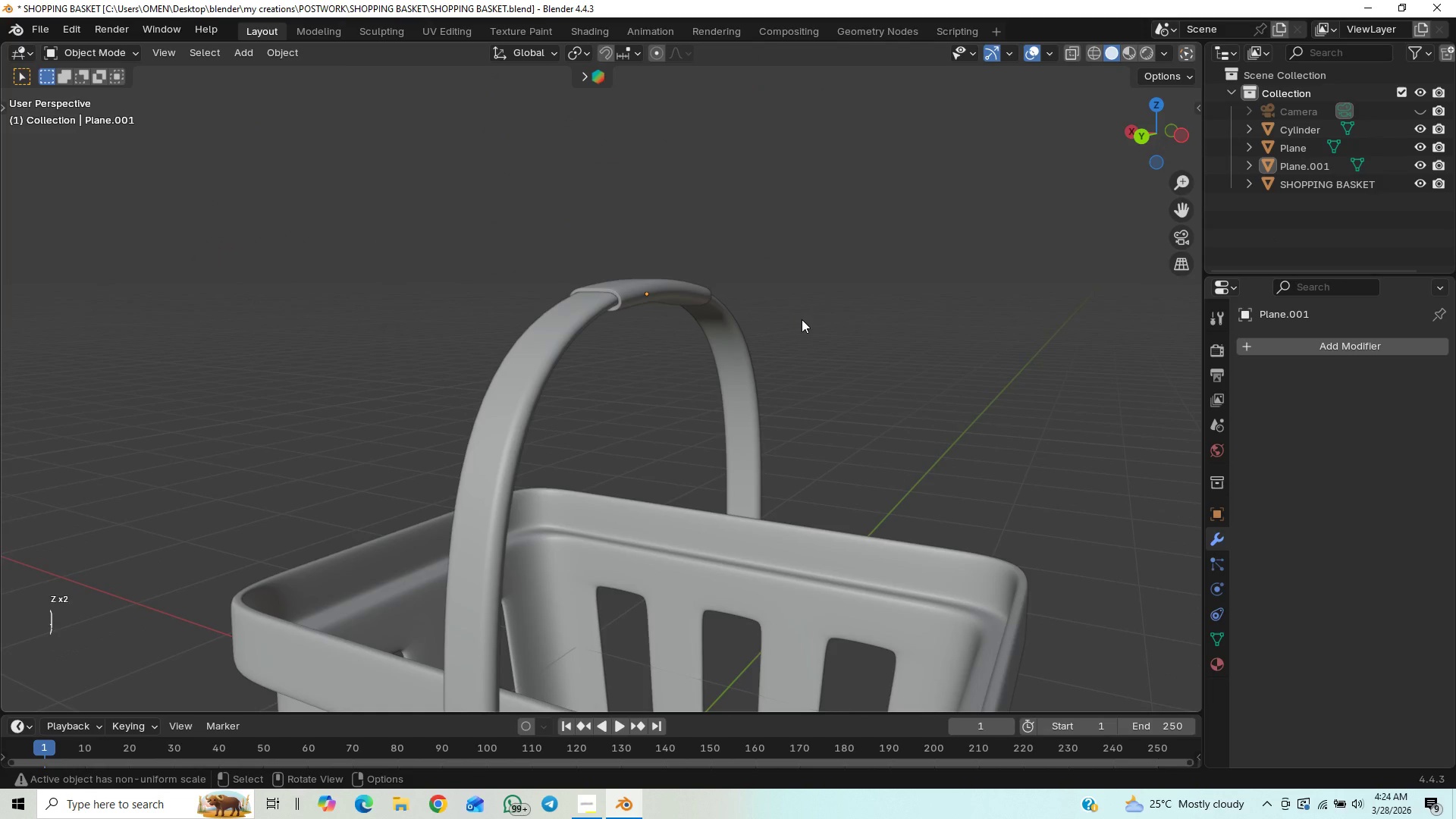 
hold_key(key=ShiftLeft, duration=0.58)
 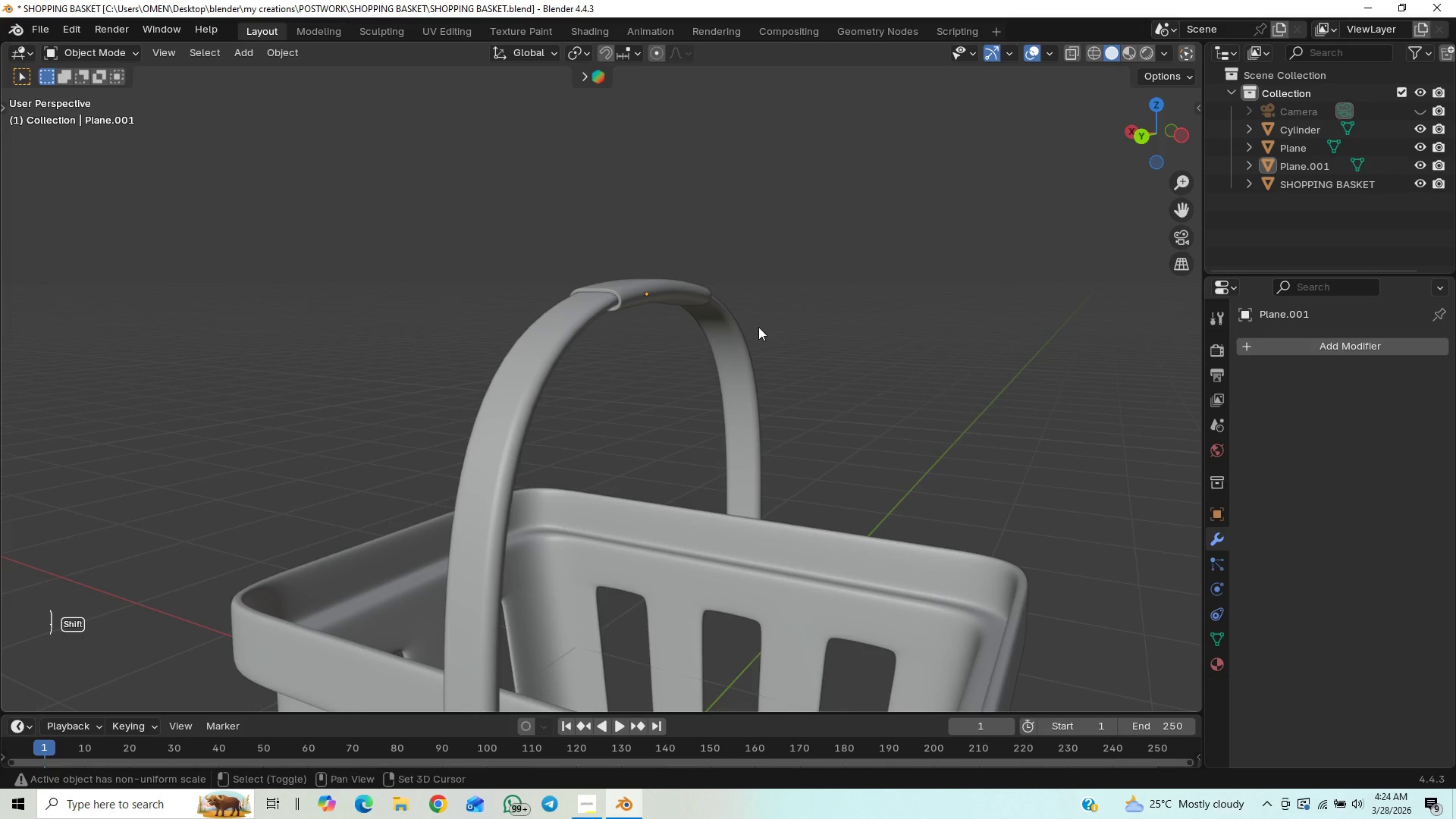 
hold_key(key=ShiftLeft, duration=0.5)
 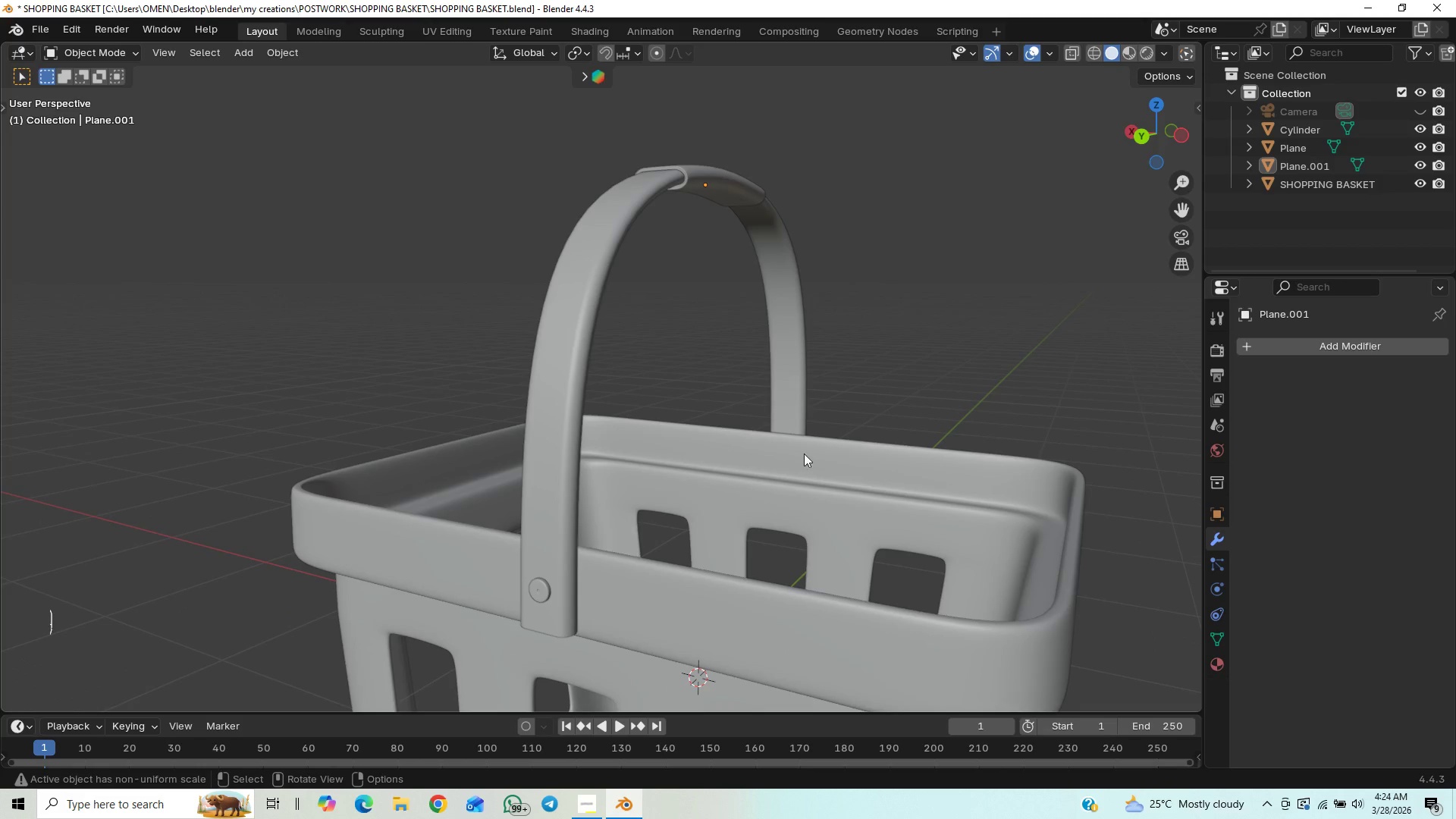 
scroll: coordinate [796, 547], scroll_direction: down, amount: 4.0
 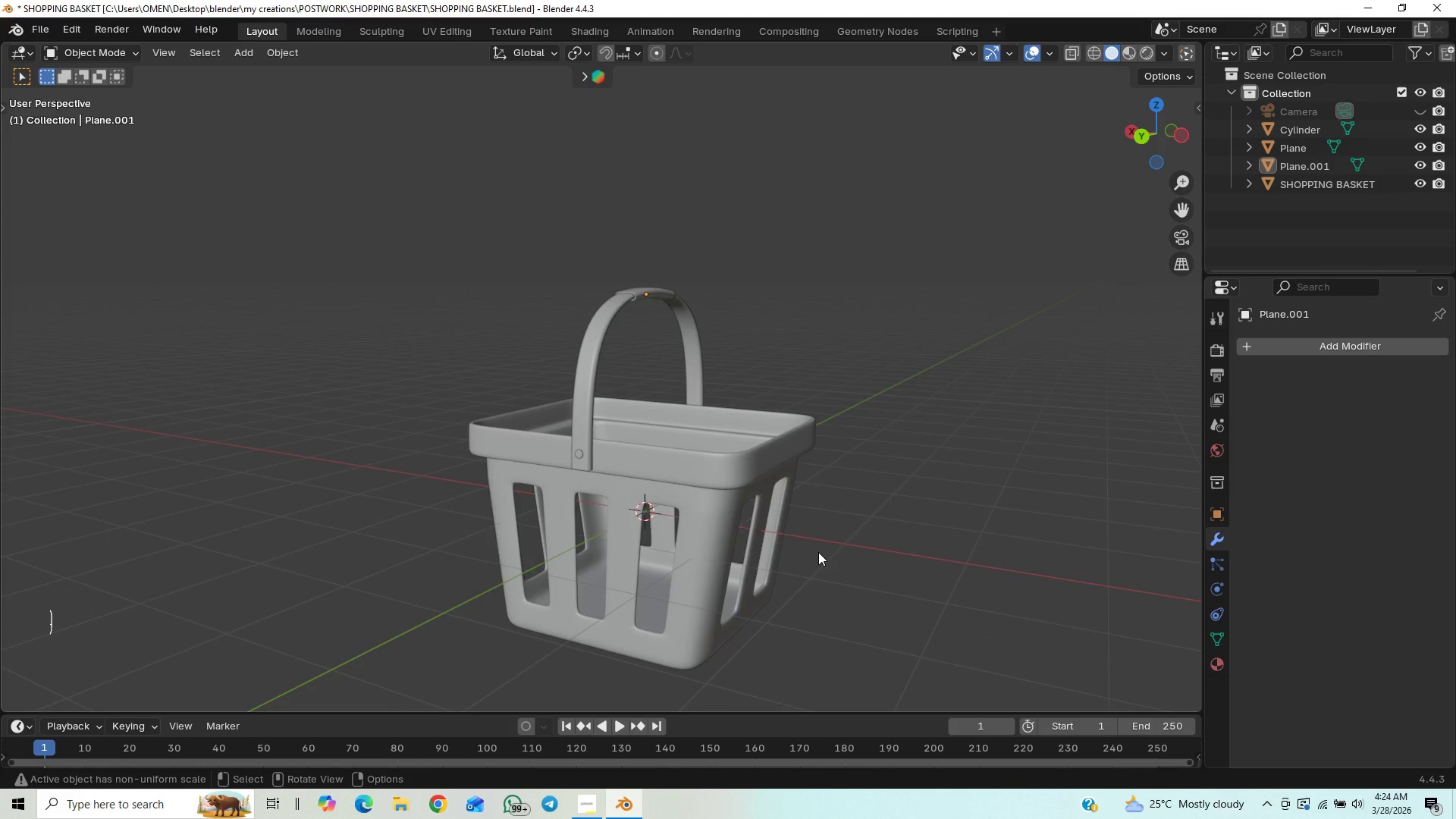 
key(Control+S)
 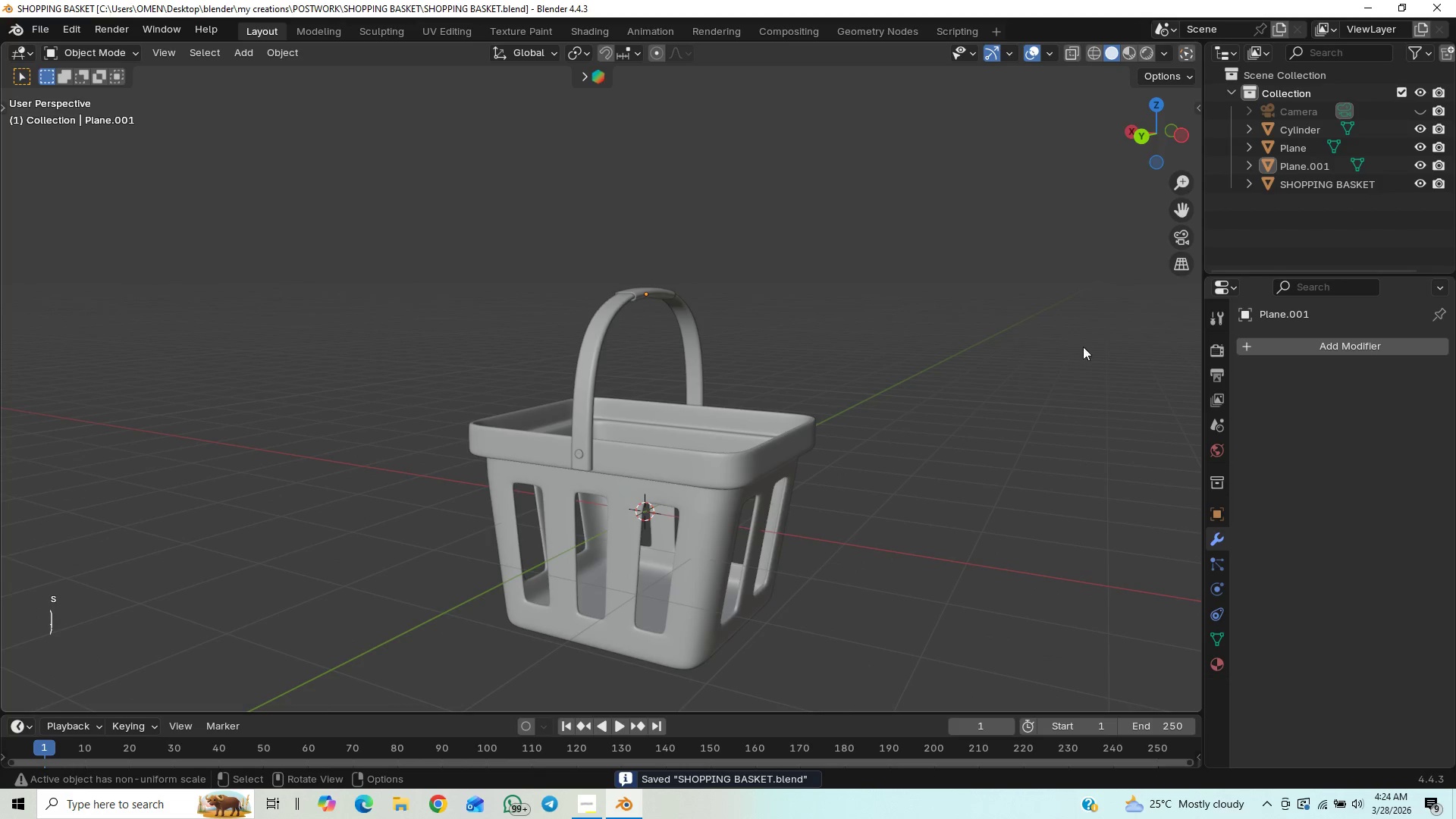 
left_click([1185, 238])
 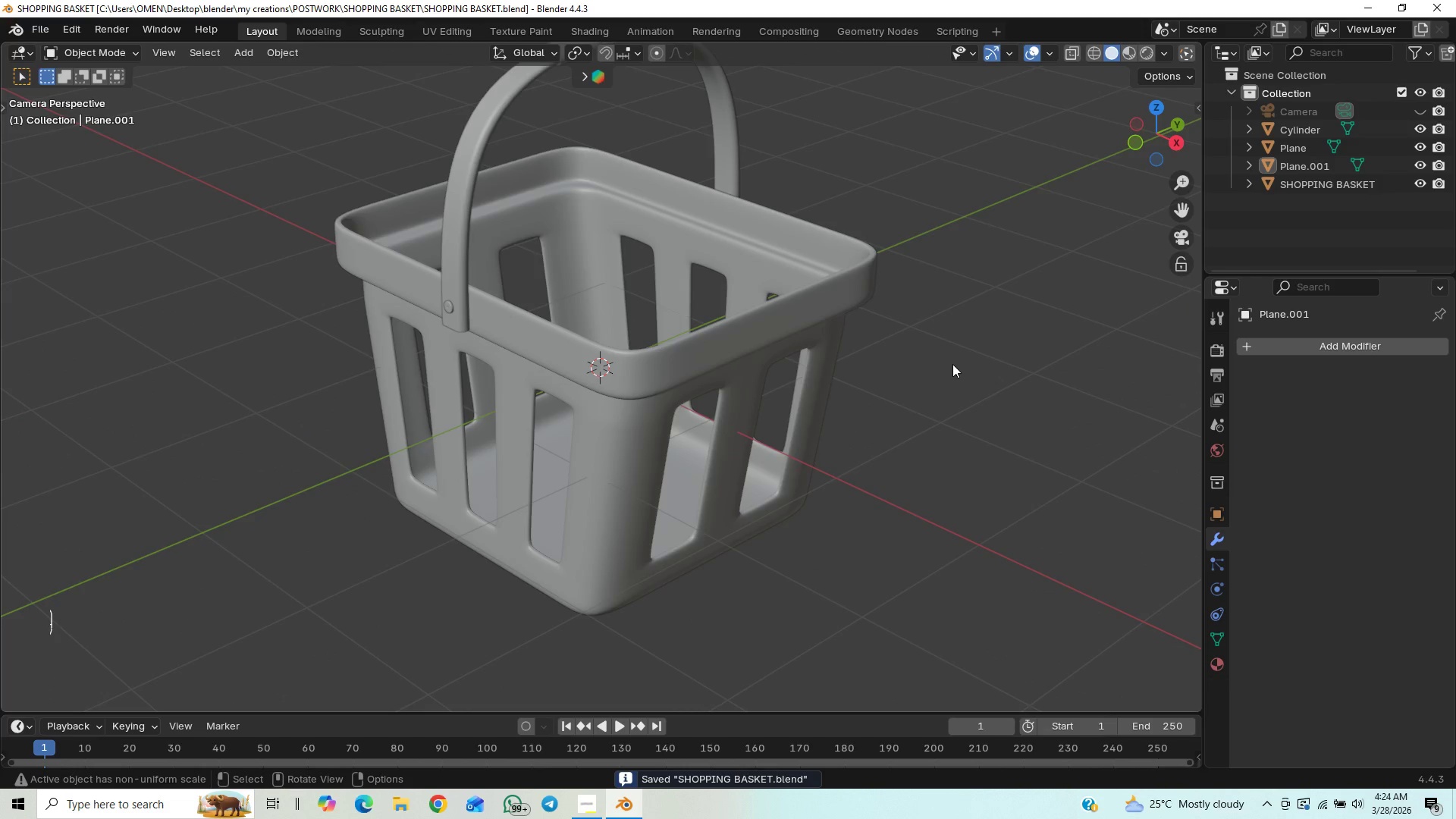 
scroll: coordinate [949, 382], scroll_direction: down, amount: 21.0
 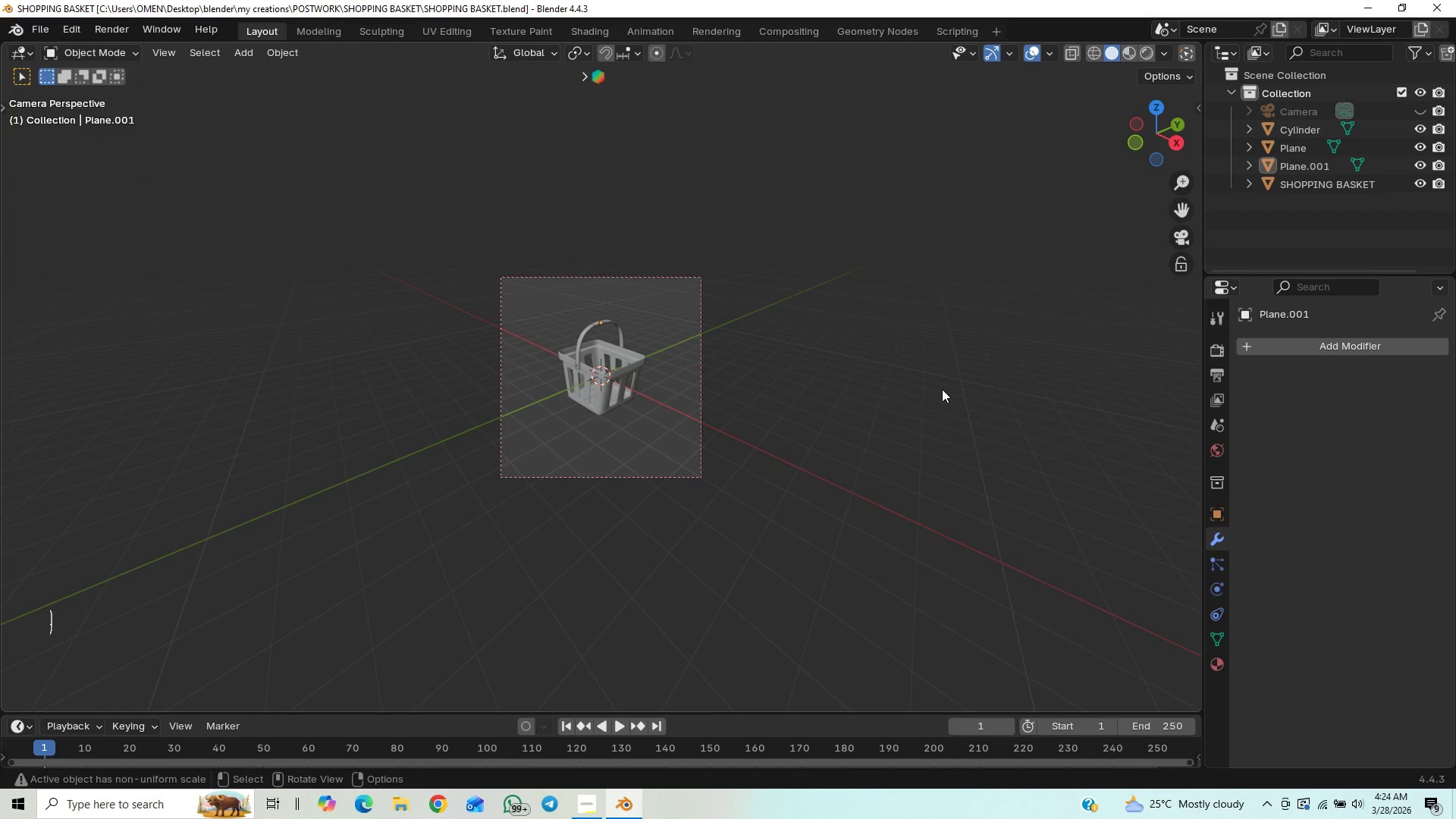 
scroll: coordinate [942, 391], scroll_direction: up, amount: 9.0
 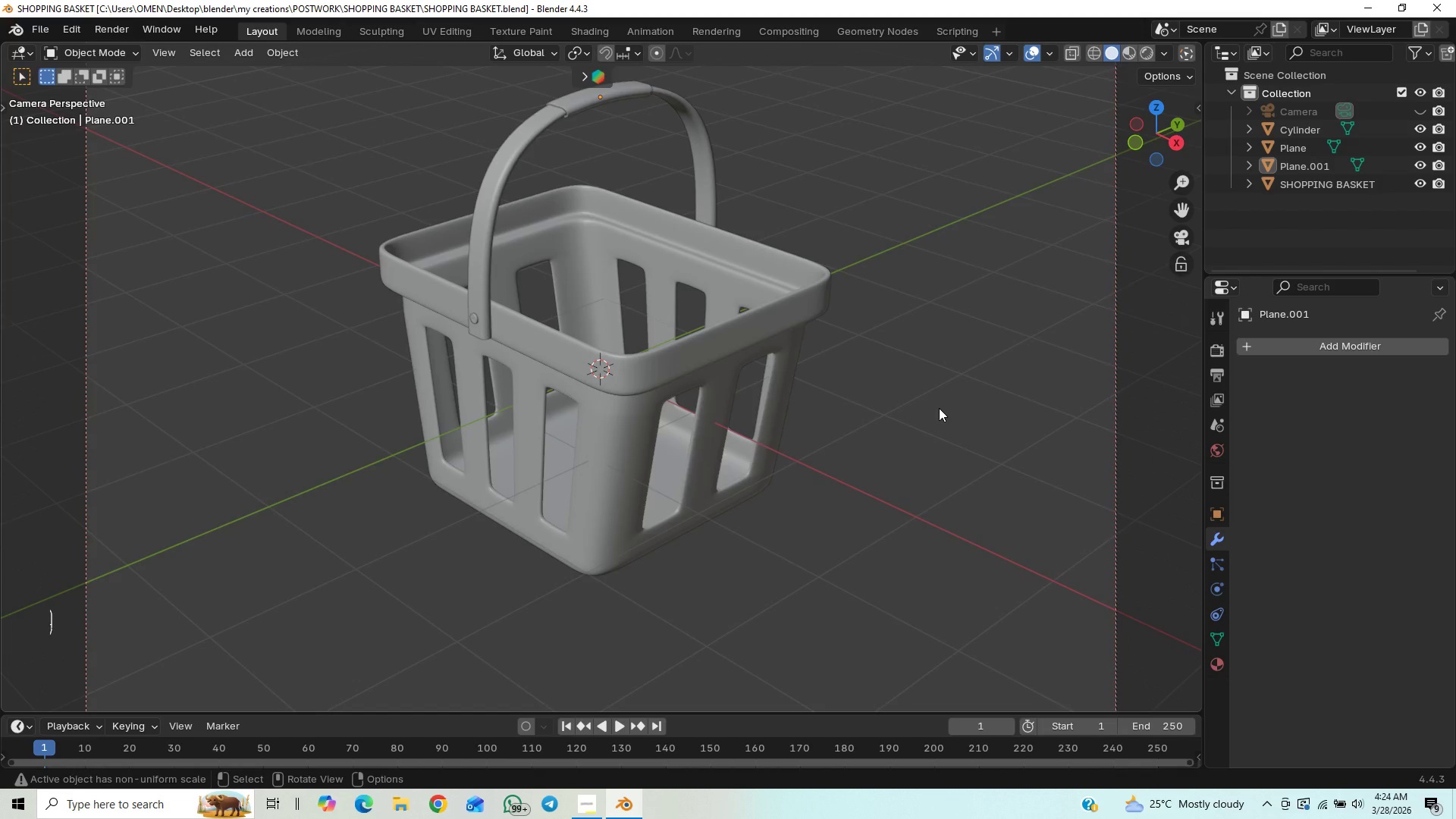 
scroll: coordinate [937, 411], scroll_direction: down, amount: 7.0
 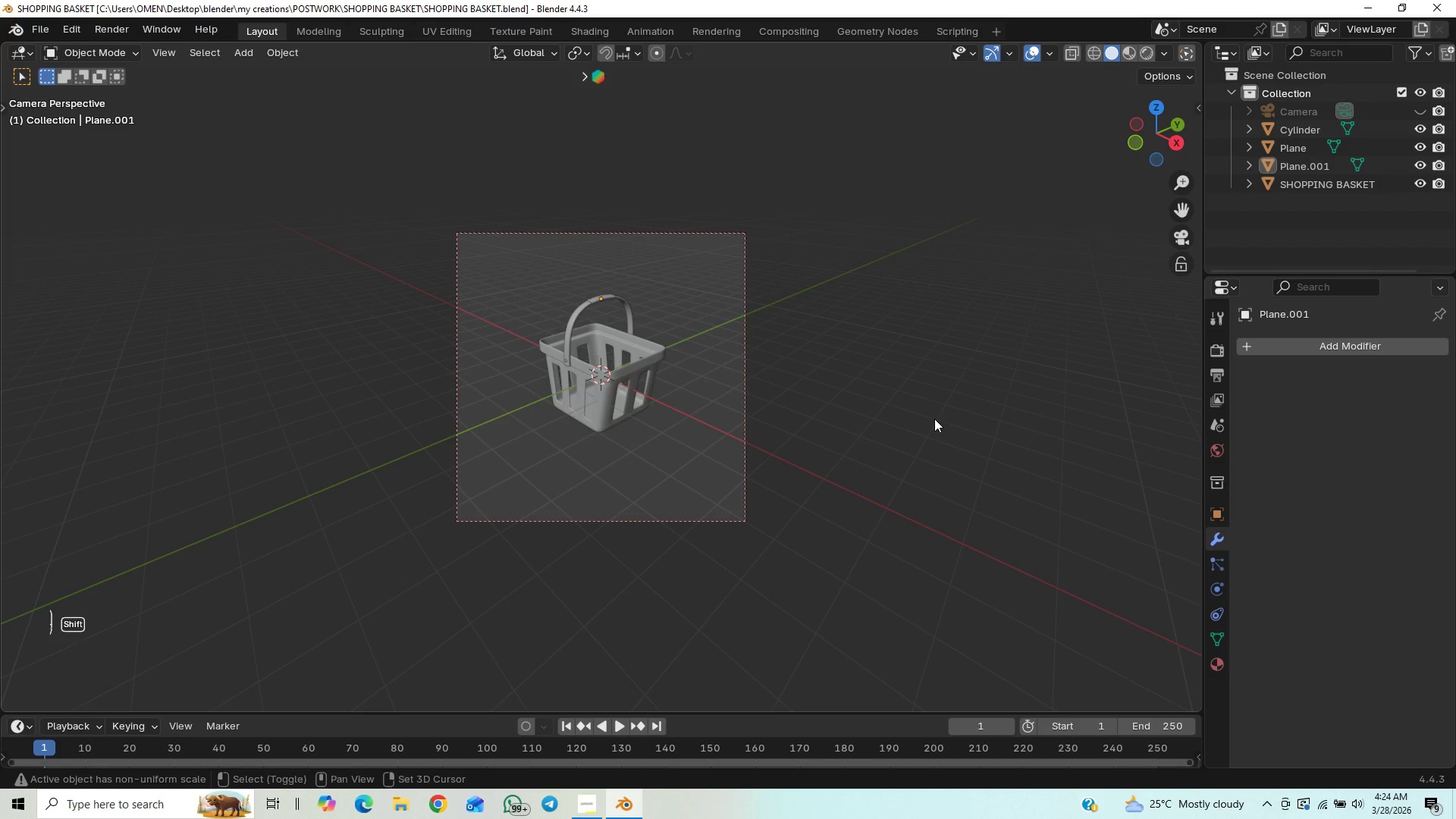 
key(Shift+A)
 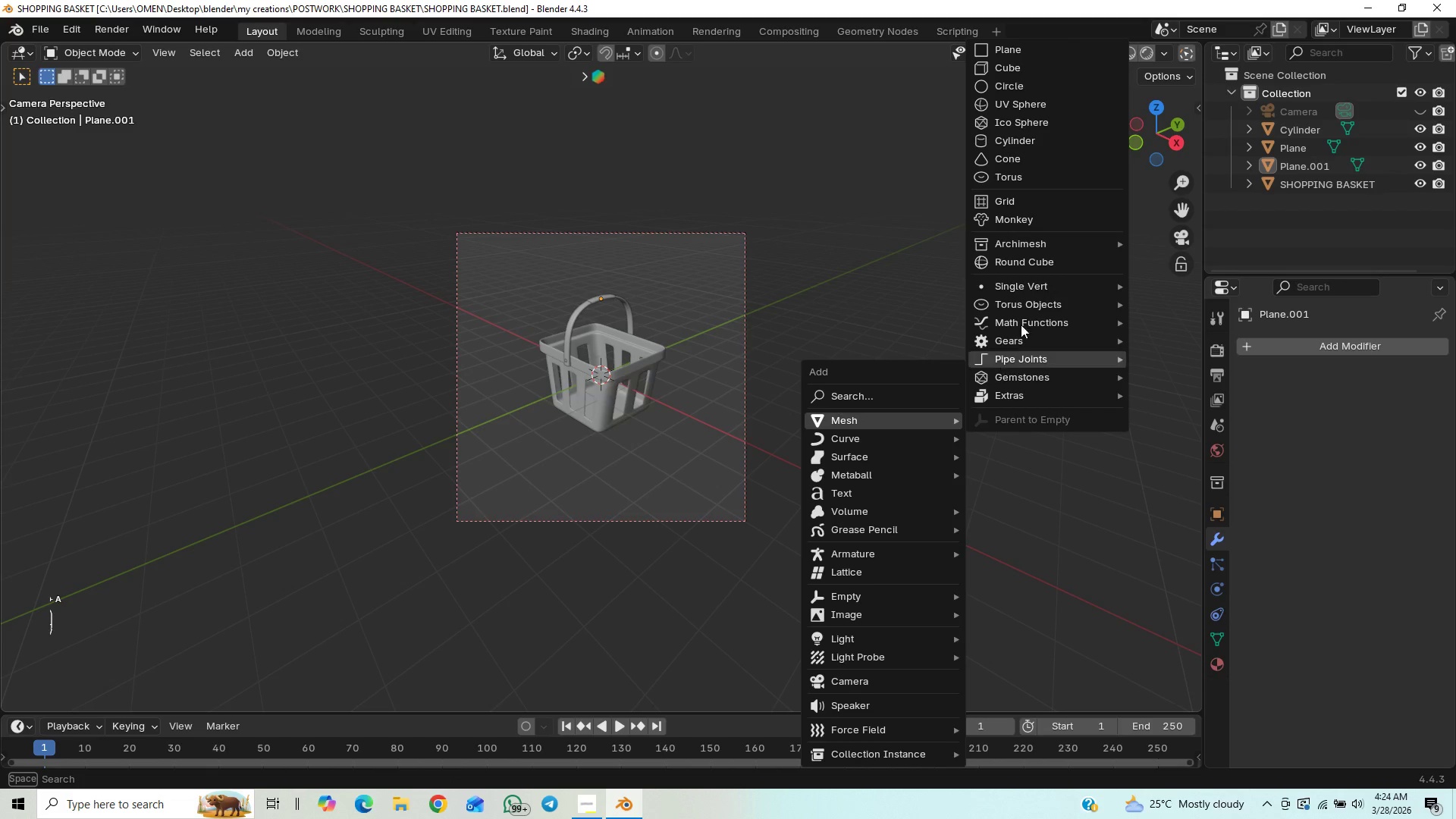 
mouse_move([1039, 77])
 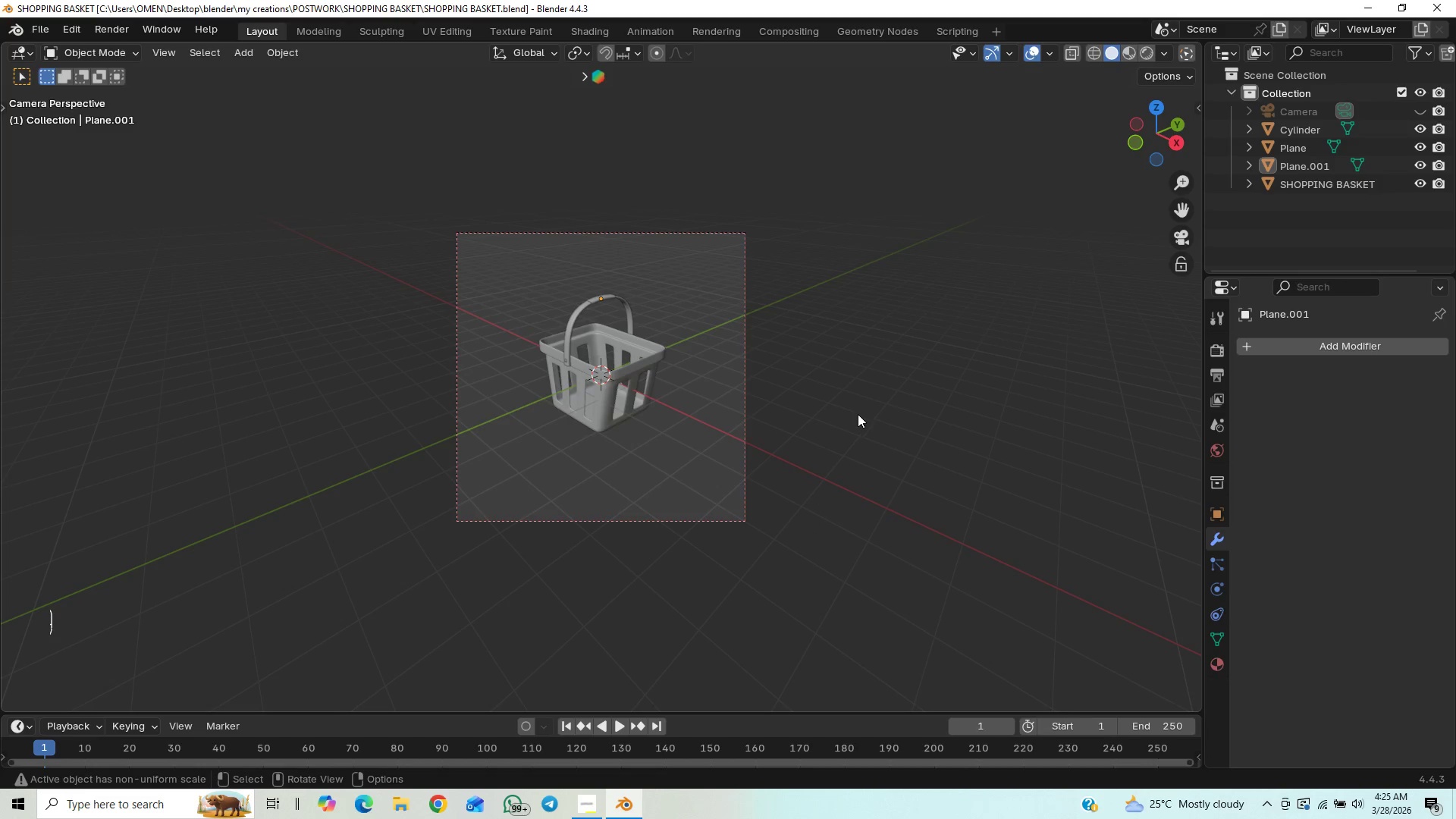 
type(agz1)
 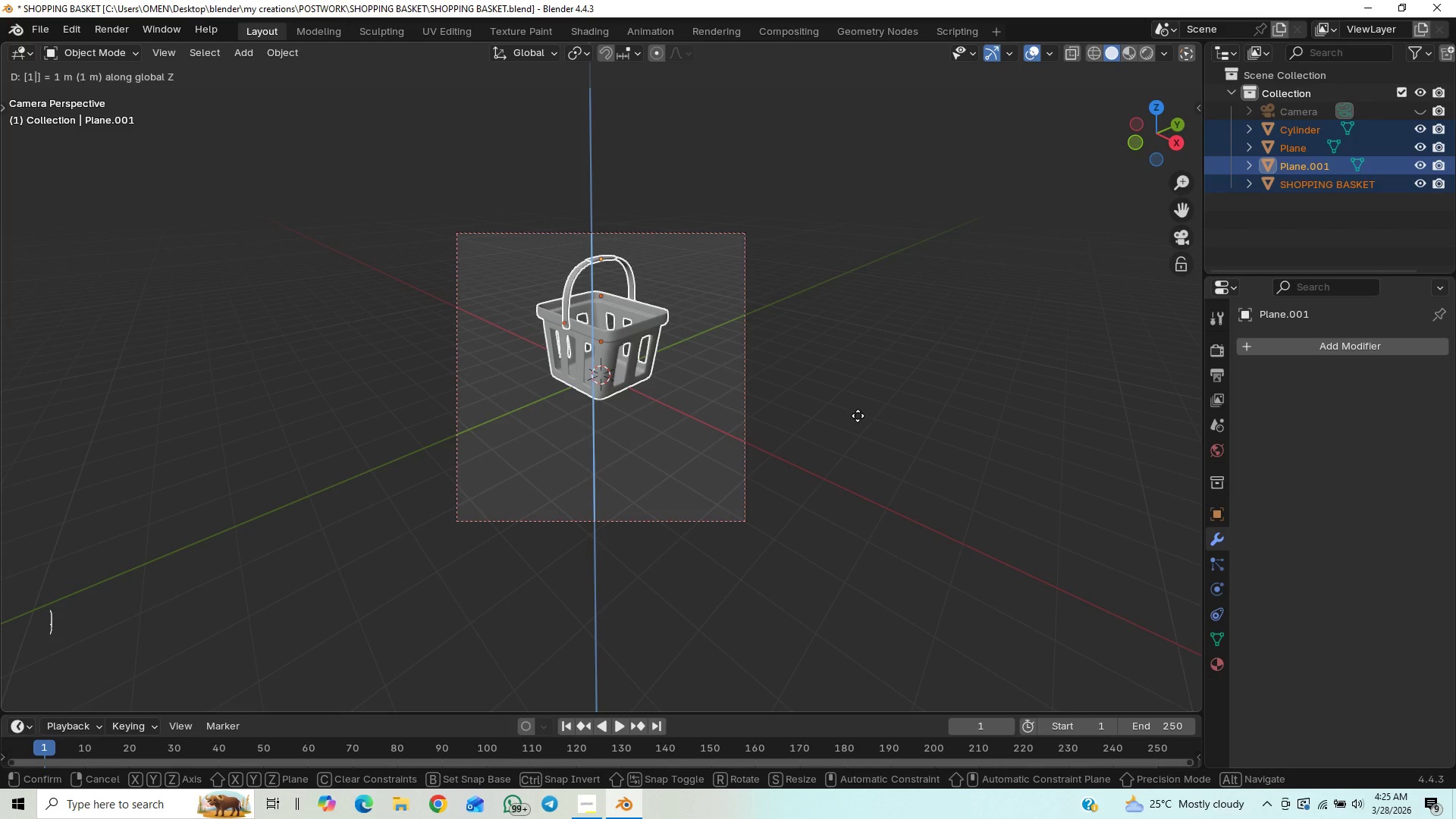 
left_click([858, 416])
 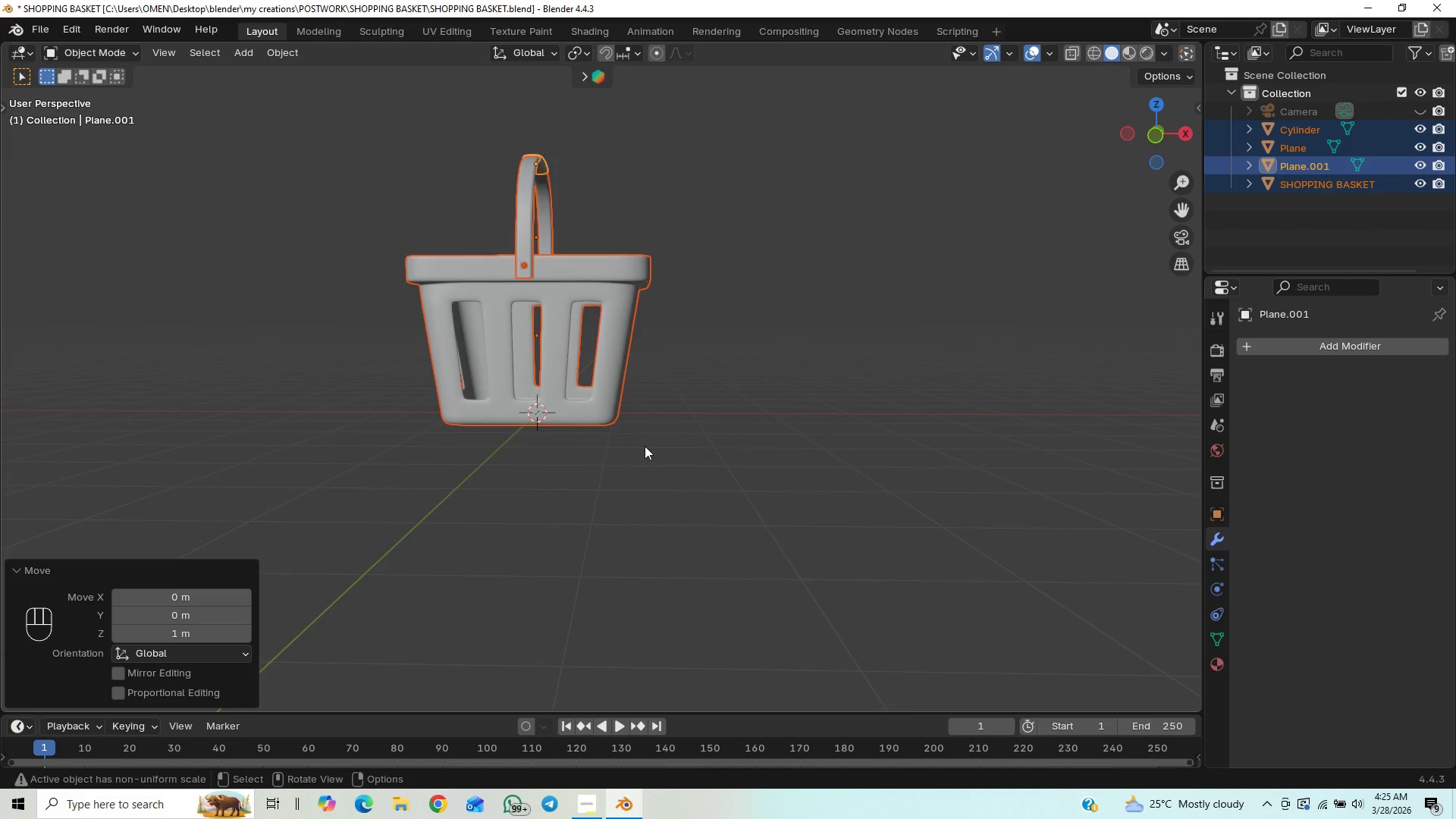 
scroll: coordinate [677, 427], scroll_direction: up, amount: 5.0
 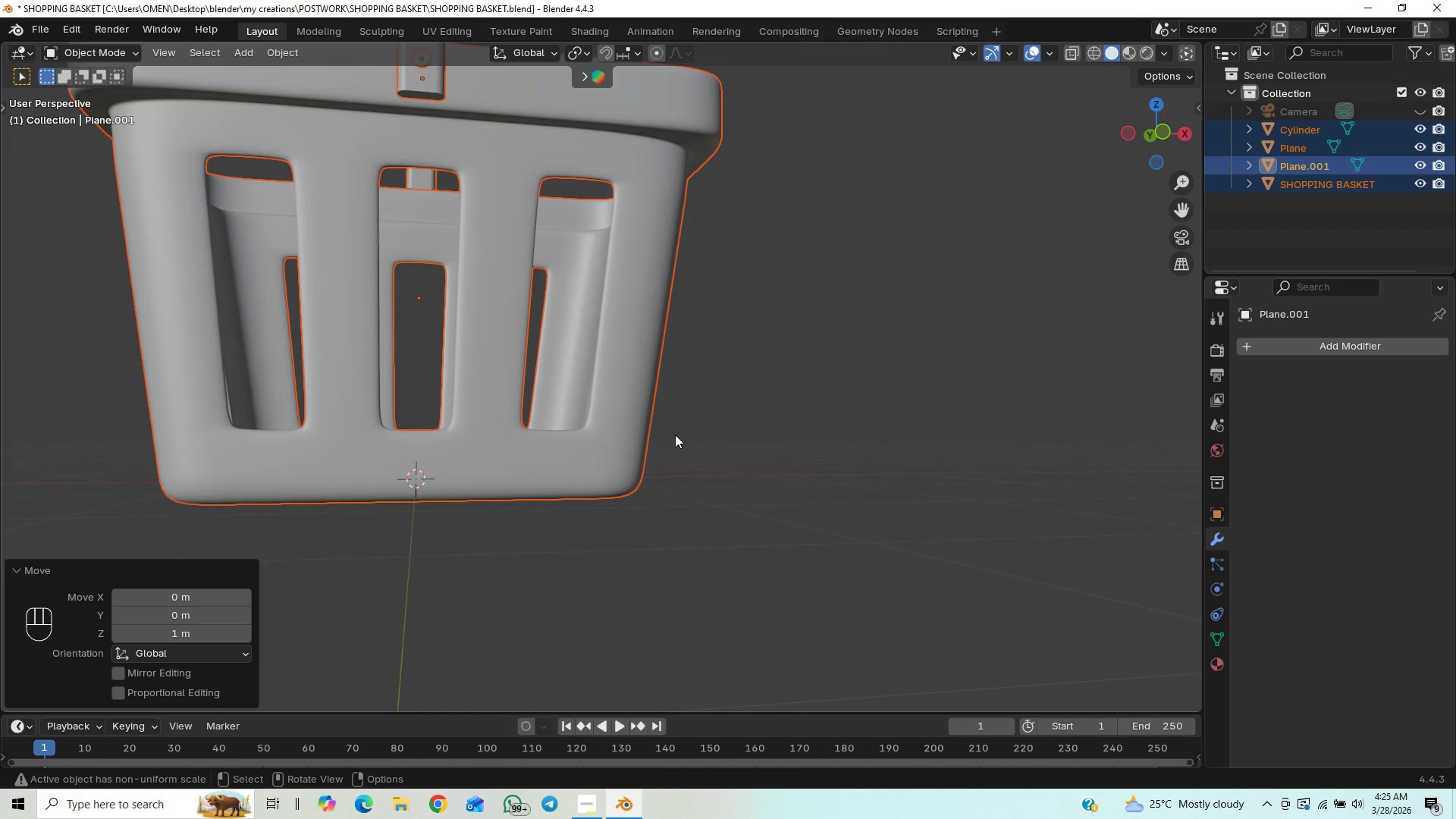 
key(End)
 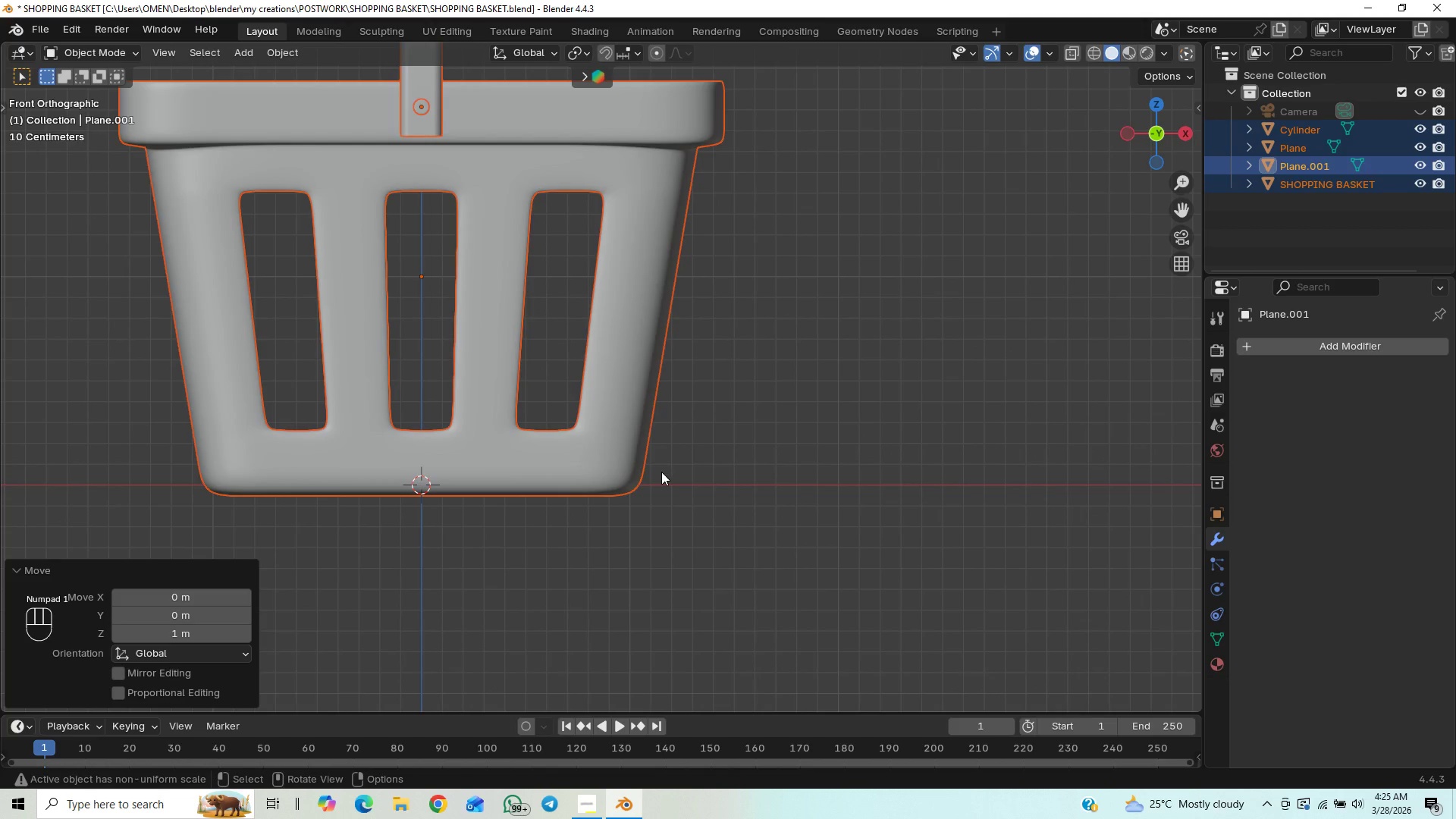 
type(gz)
 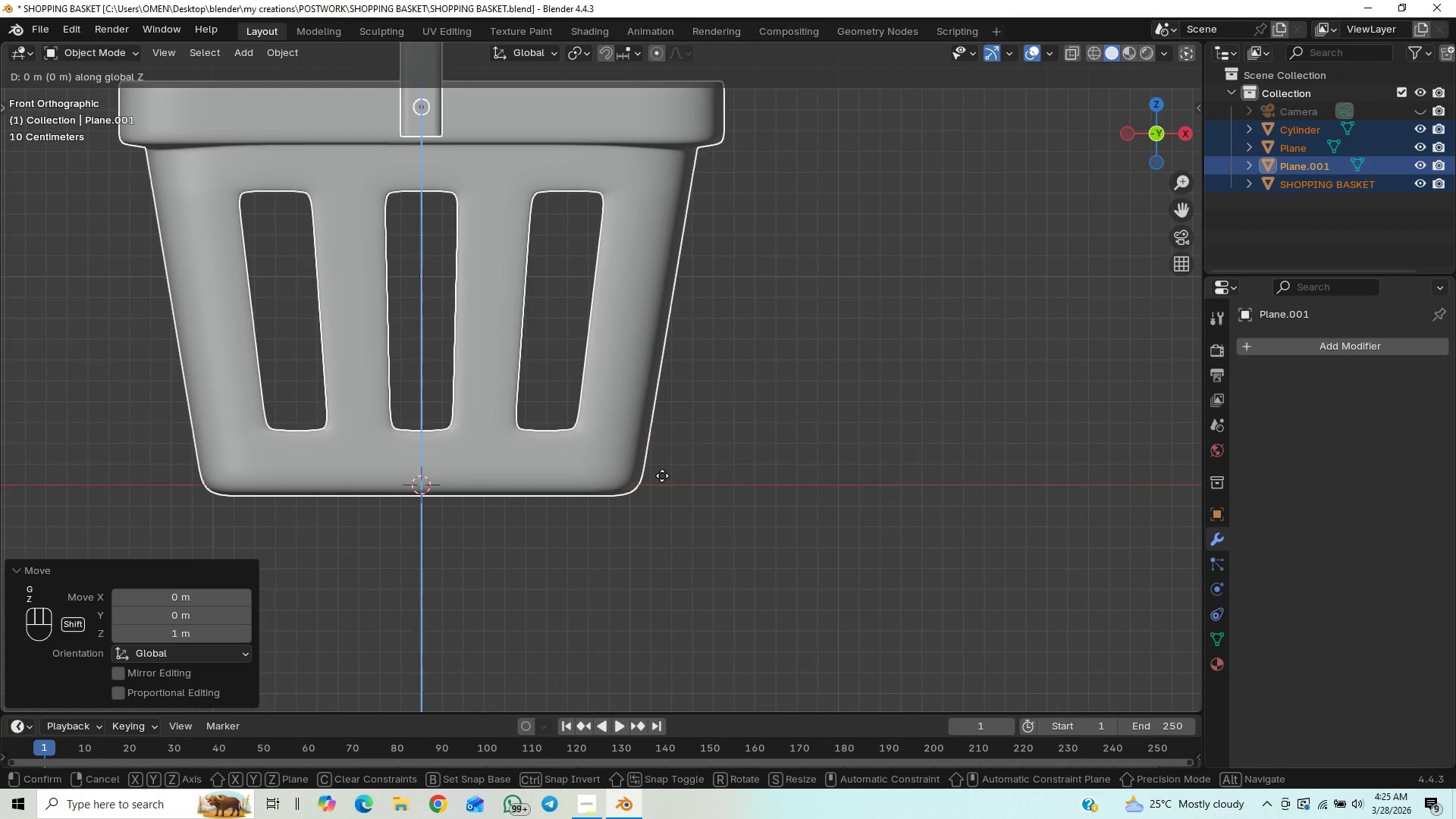 
hold_key(key=ShiftLeft, duration=1.53)
 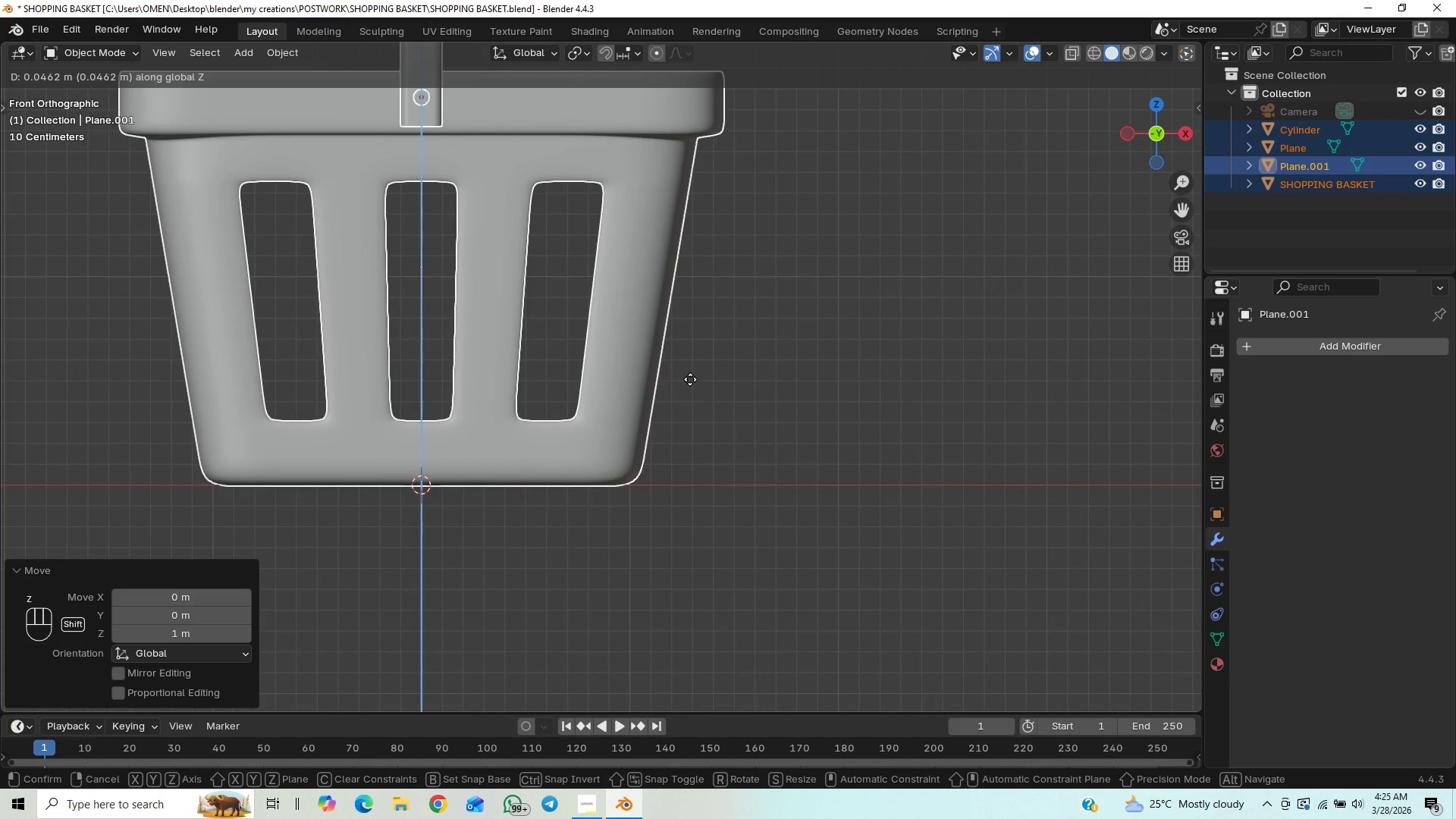 
hold_key(key=ShiftLeft, duration=0.98)
left_click([690, 379])
 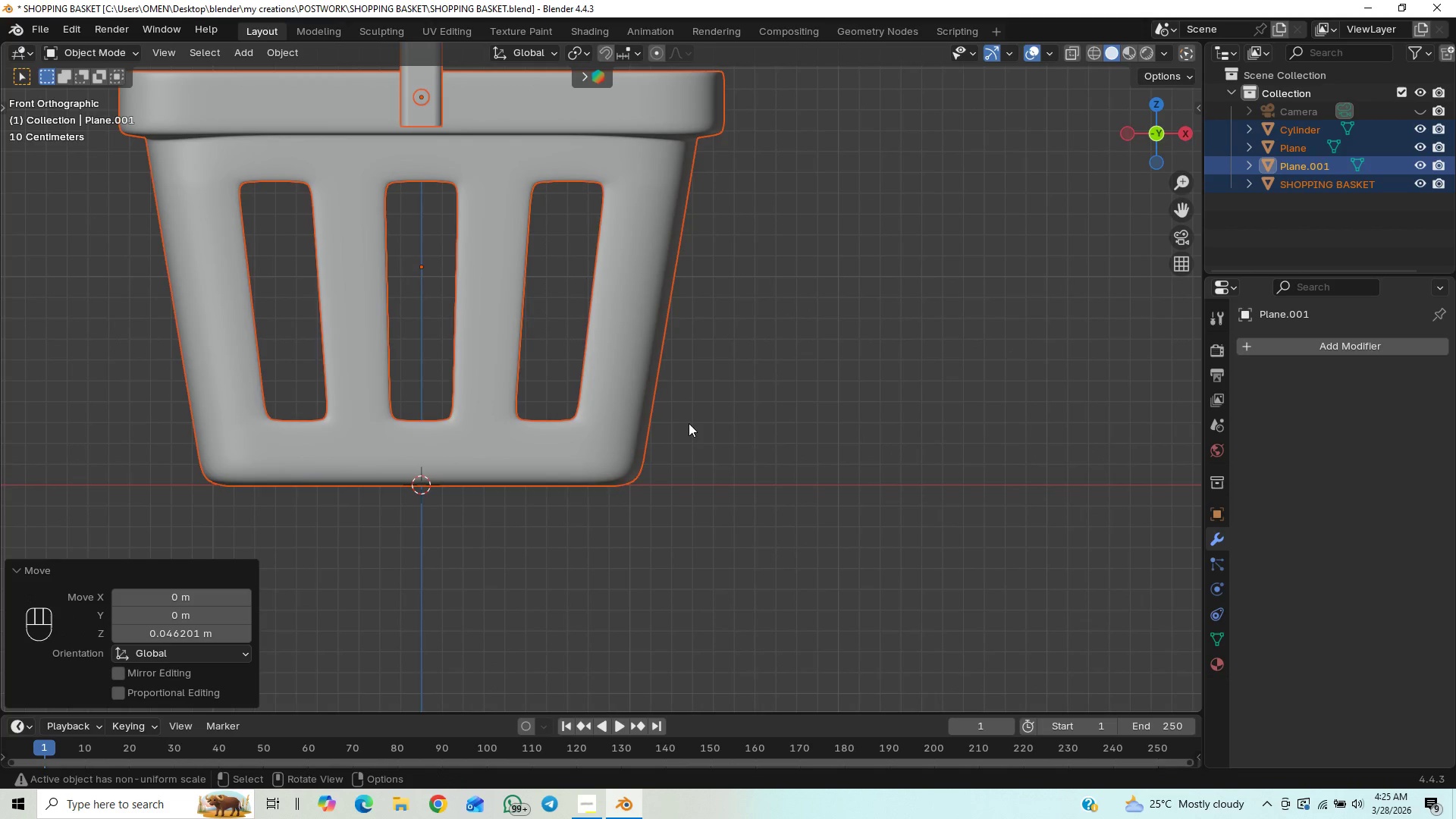 
key(Control+S)
 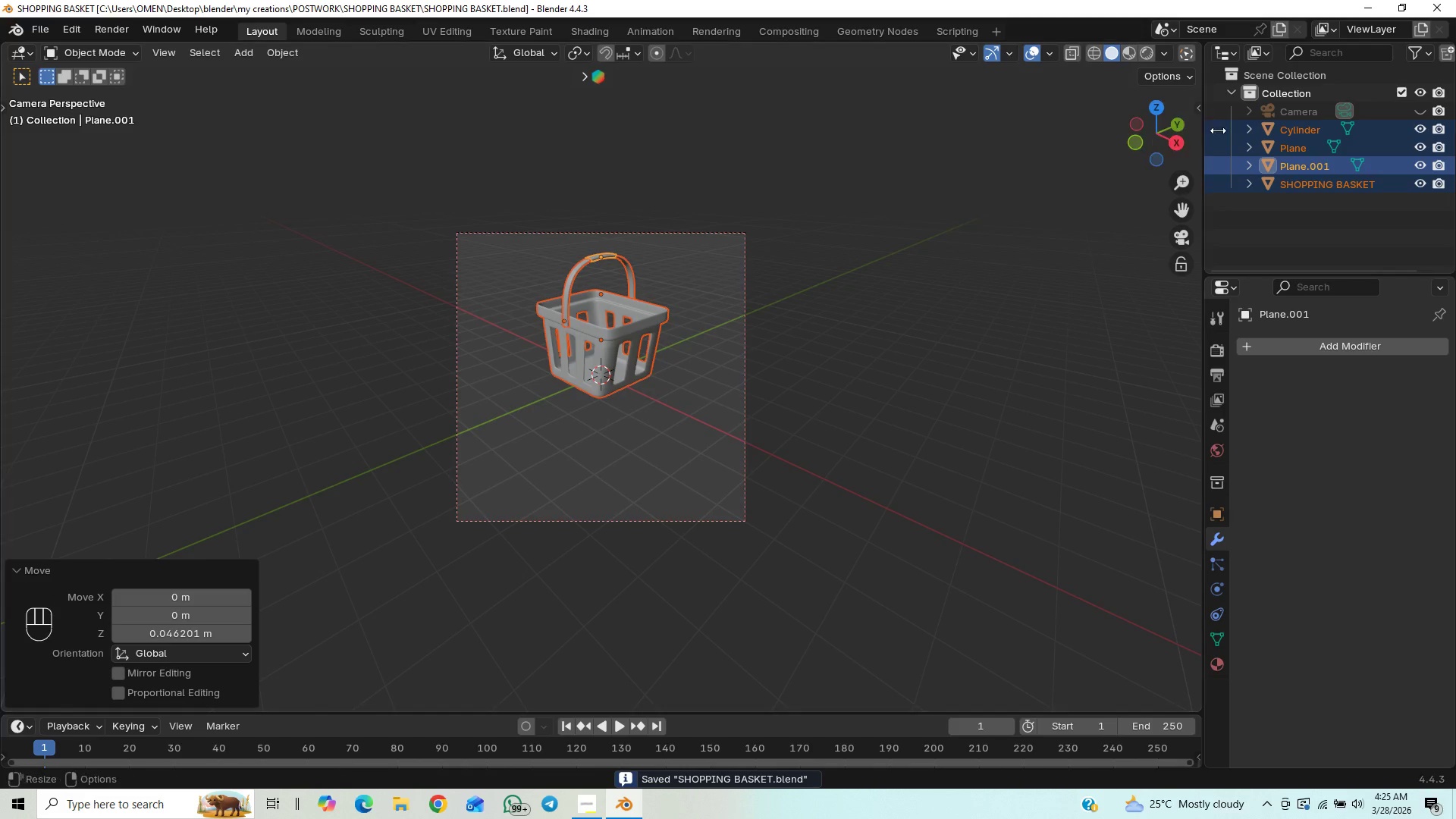 
left_click([1422, 111])
 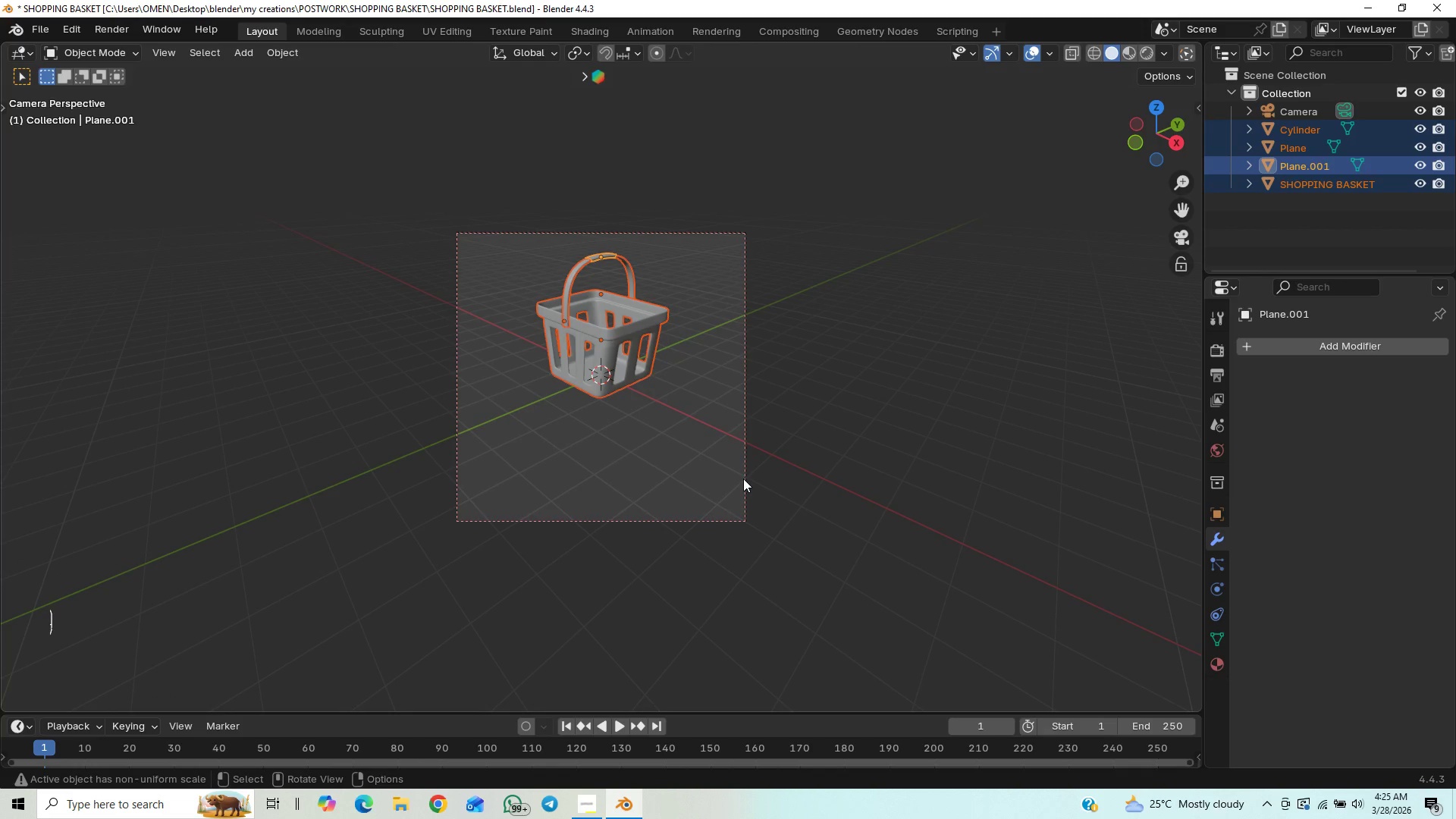 
left_click([745, 477])
 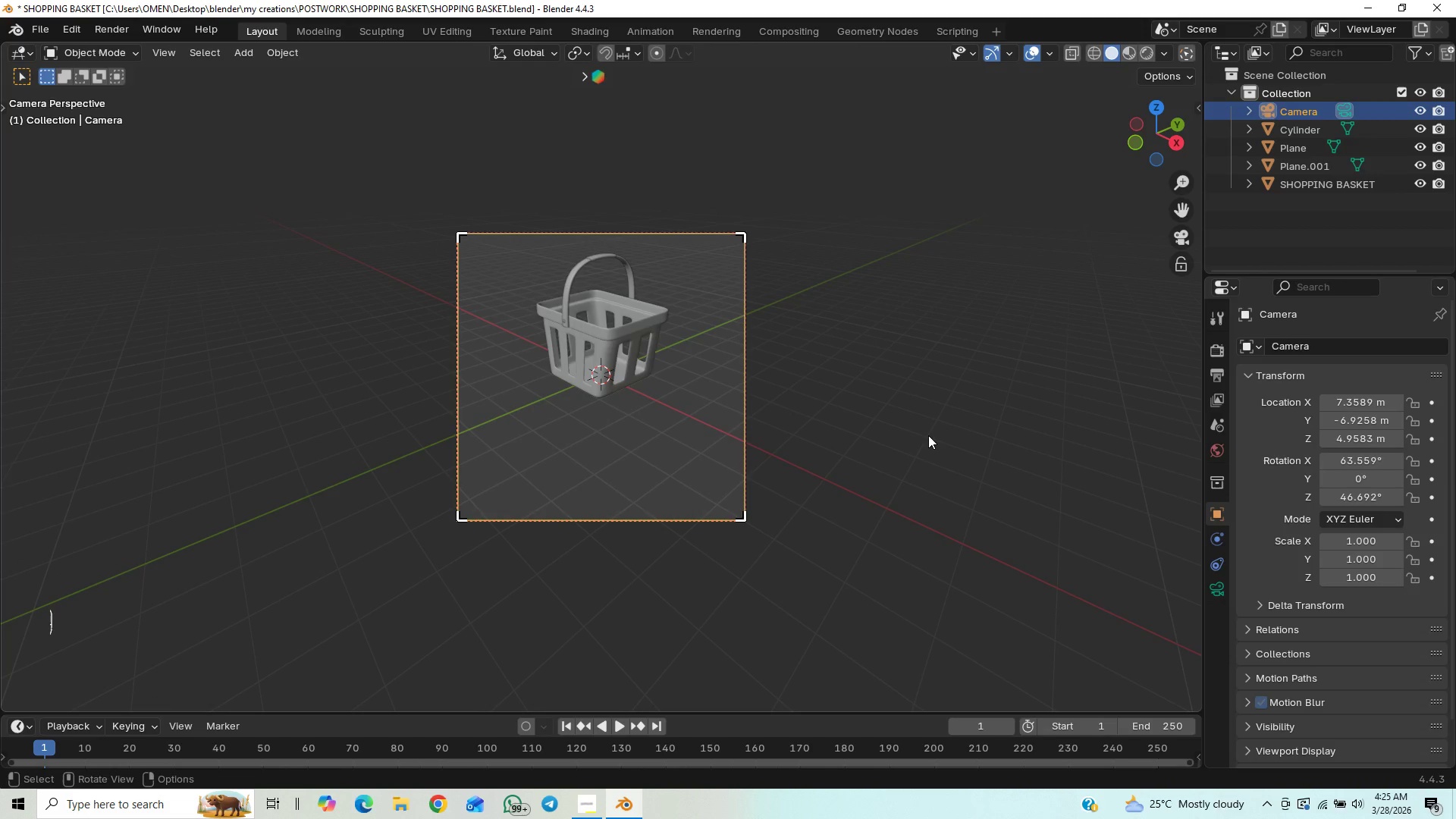 
type(gz)
 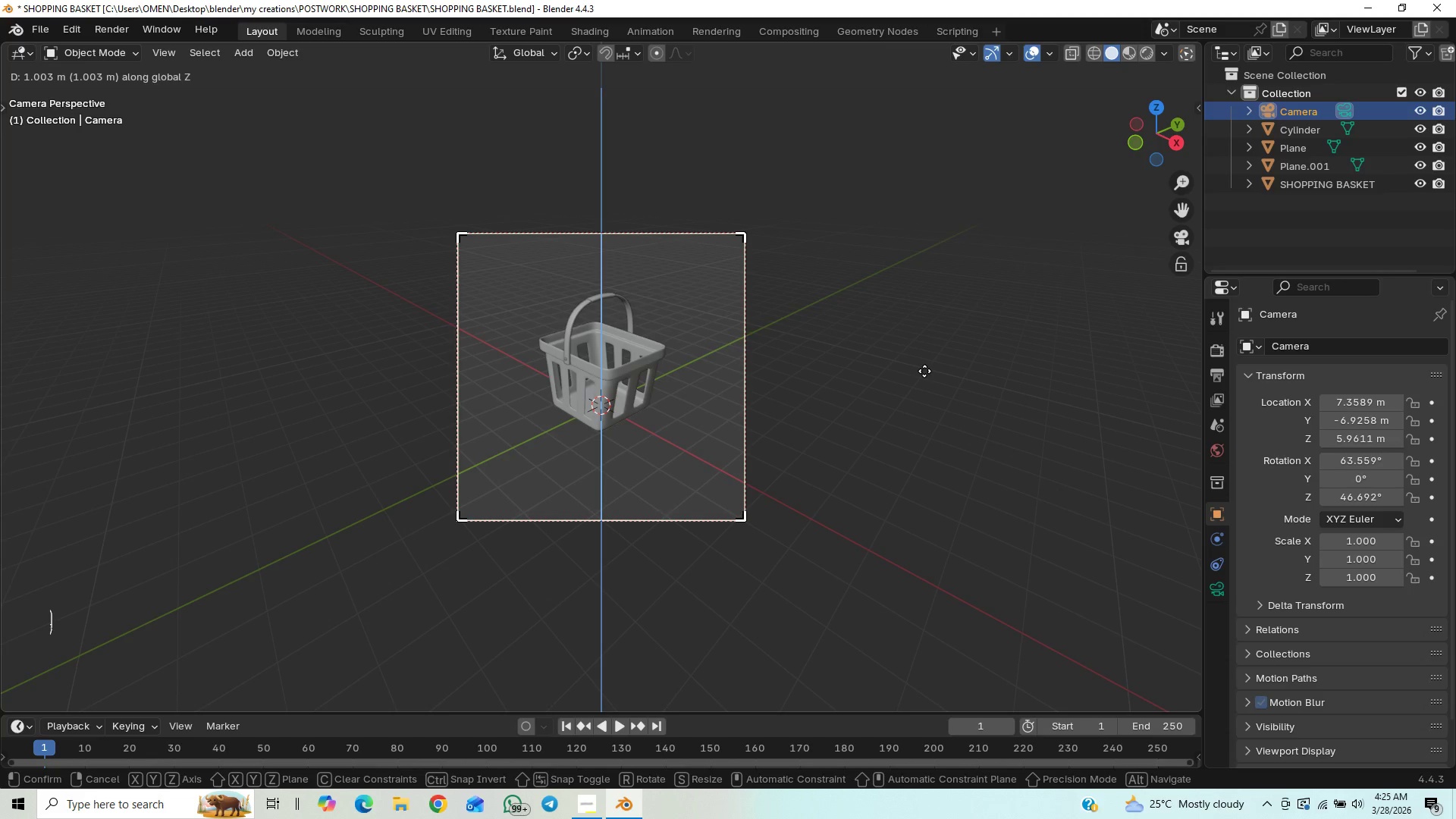 
left_click([924, 367])
 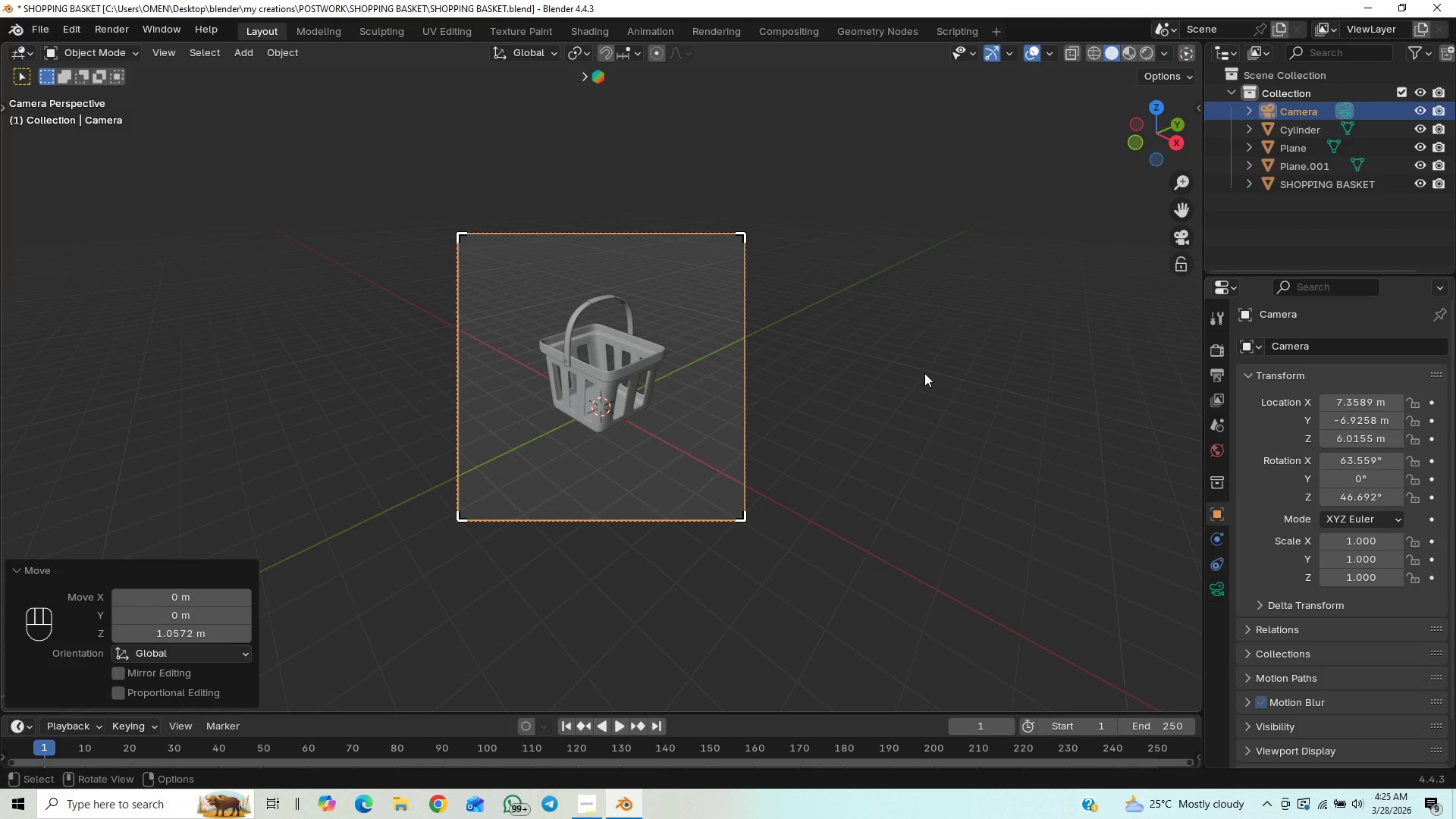 
key(Control+S)
 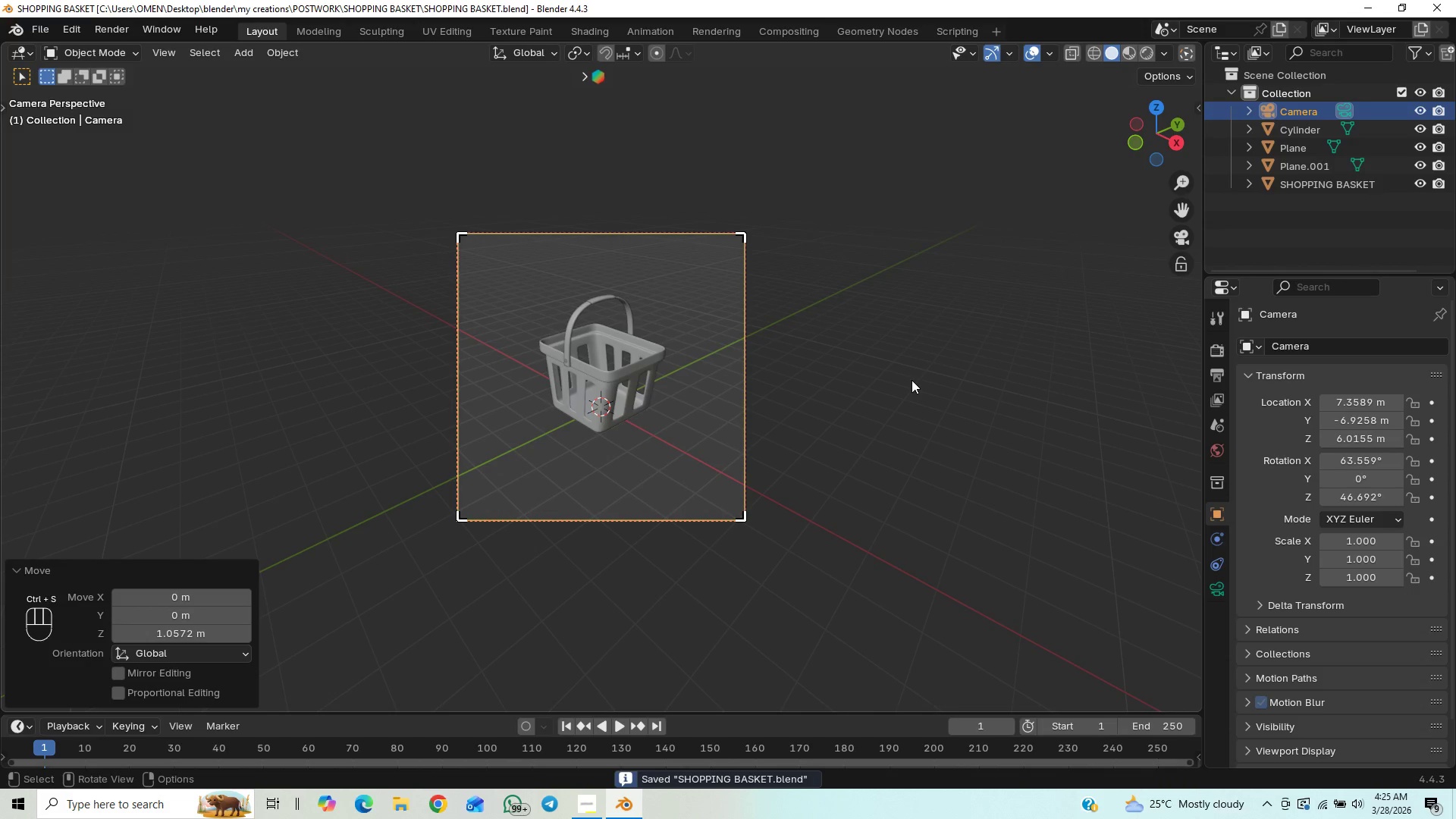 
key(Shift+A)
 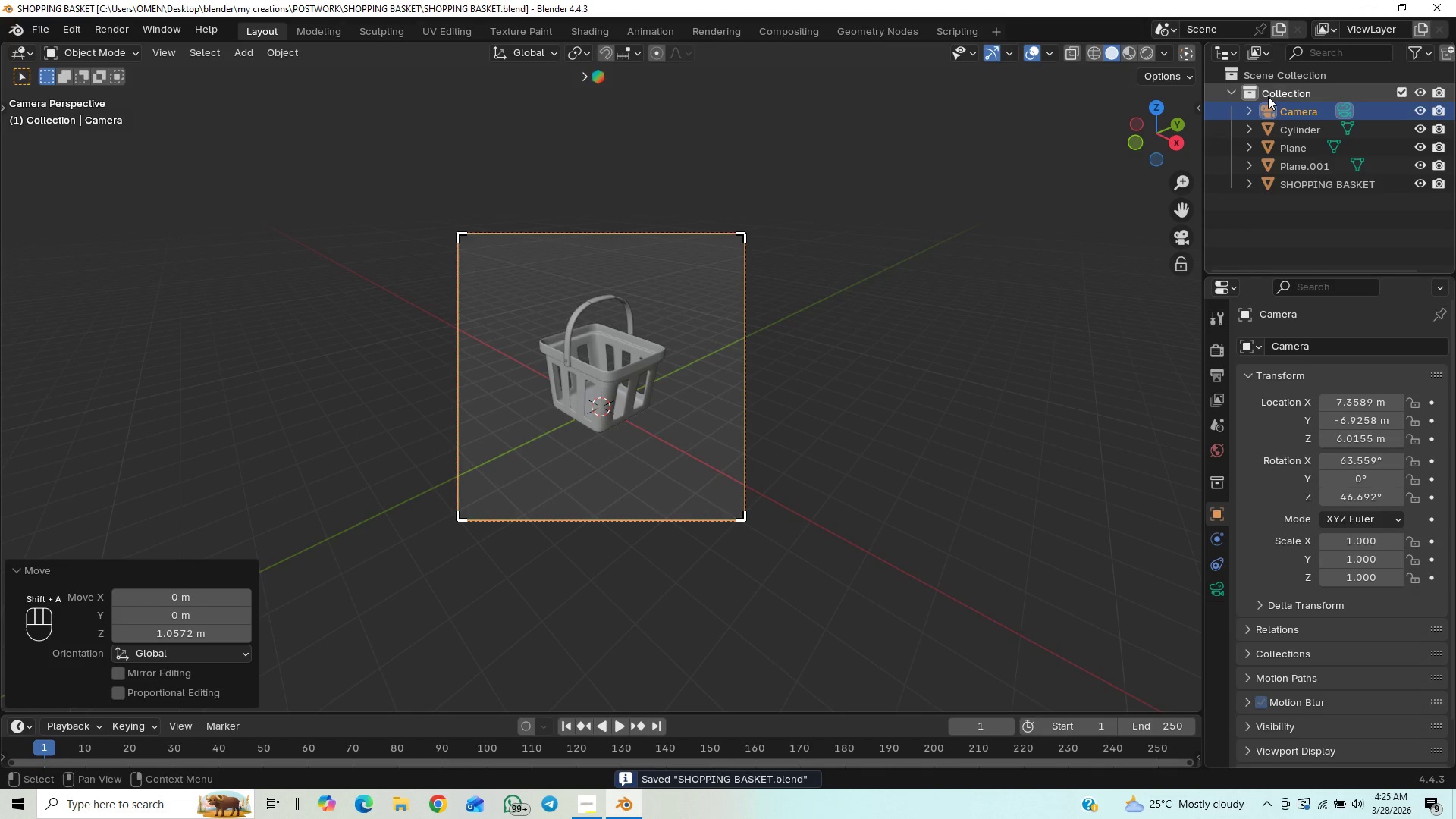 
double_click([1279, 89])
 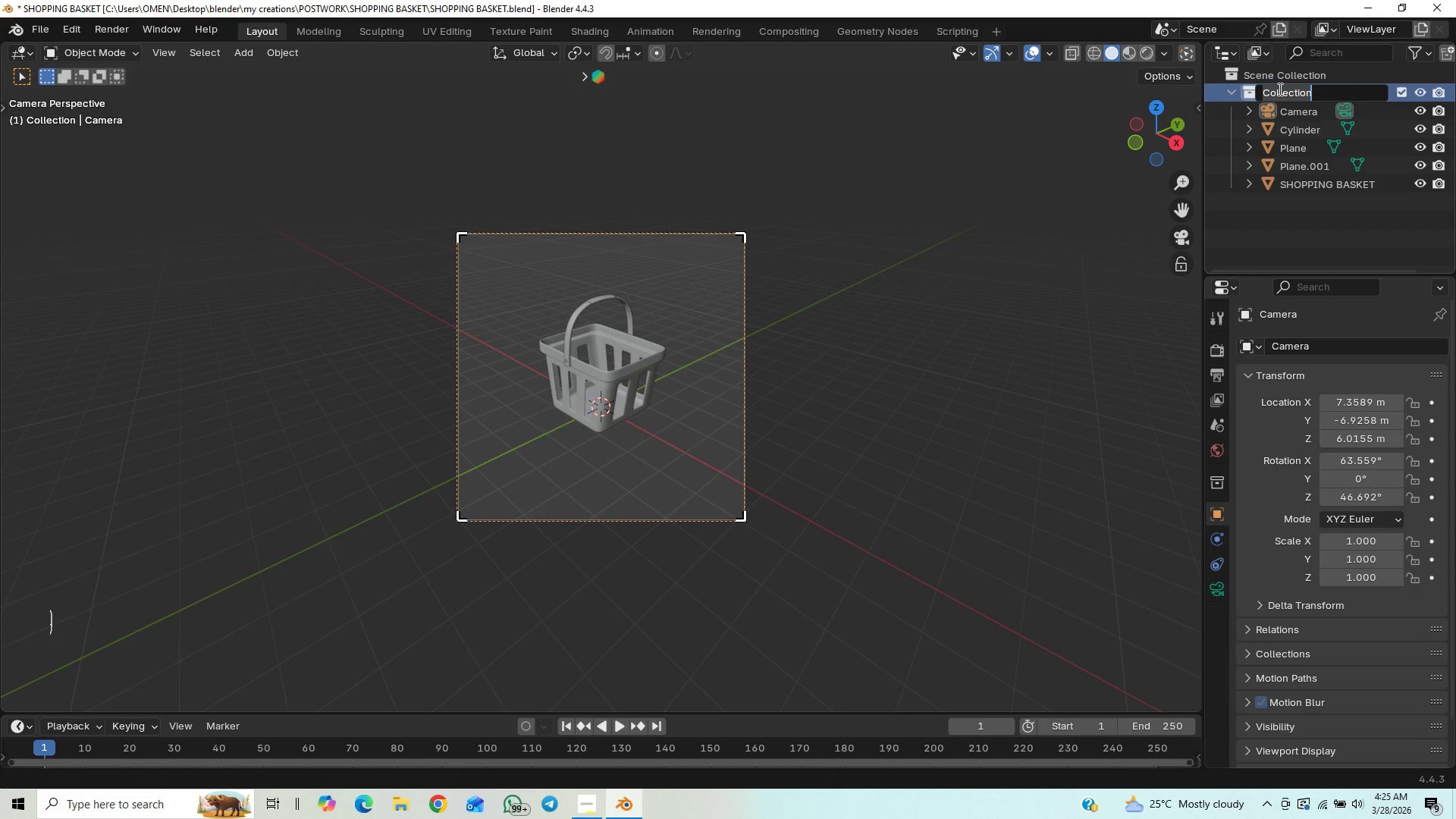 
type(shopping basket 3d model)
 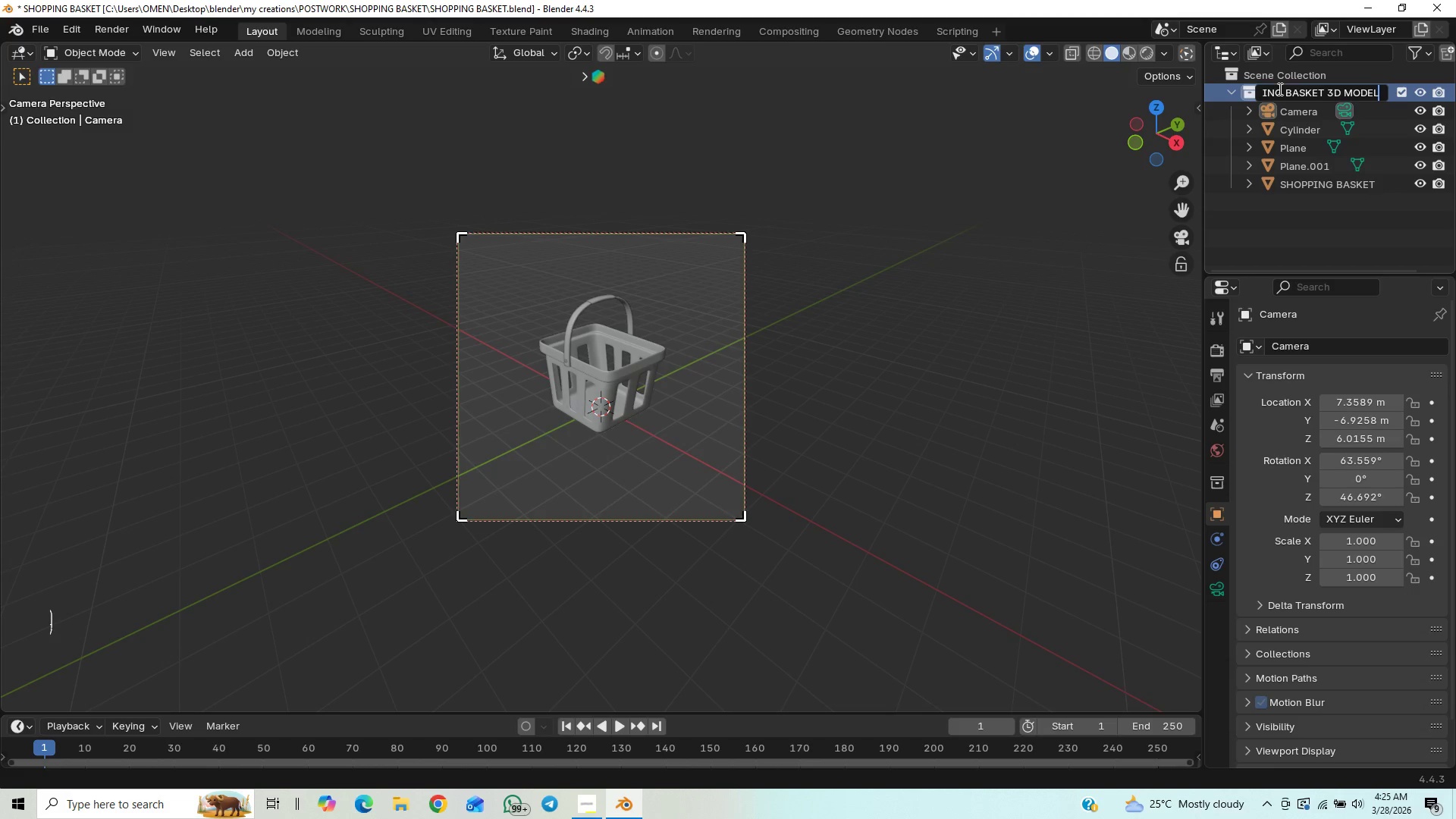 
key(Enter)
 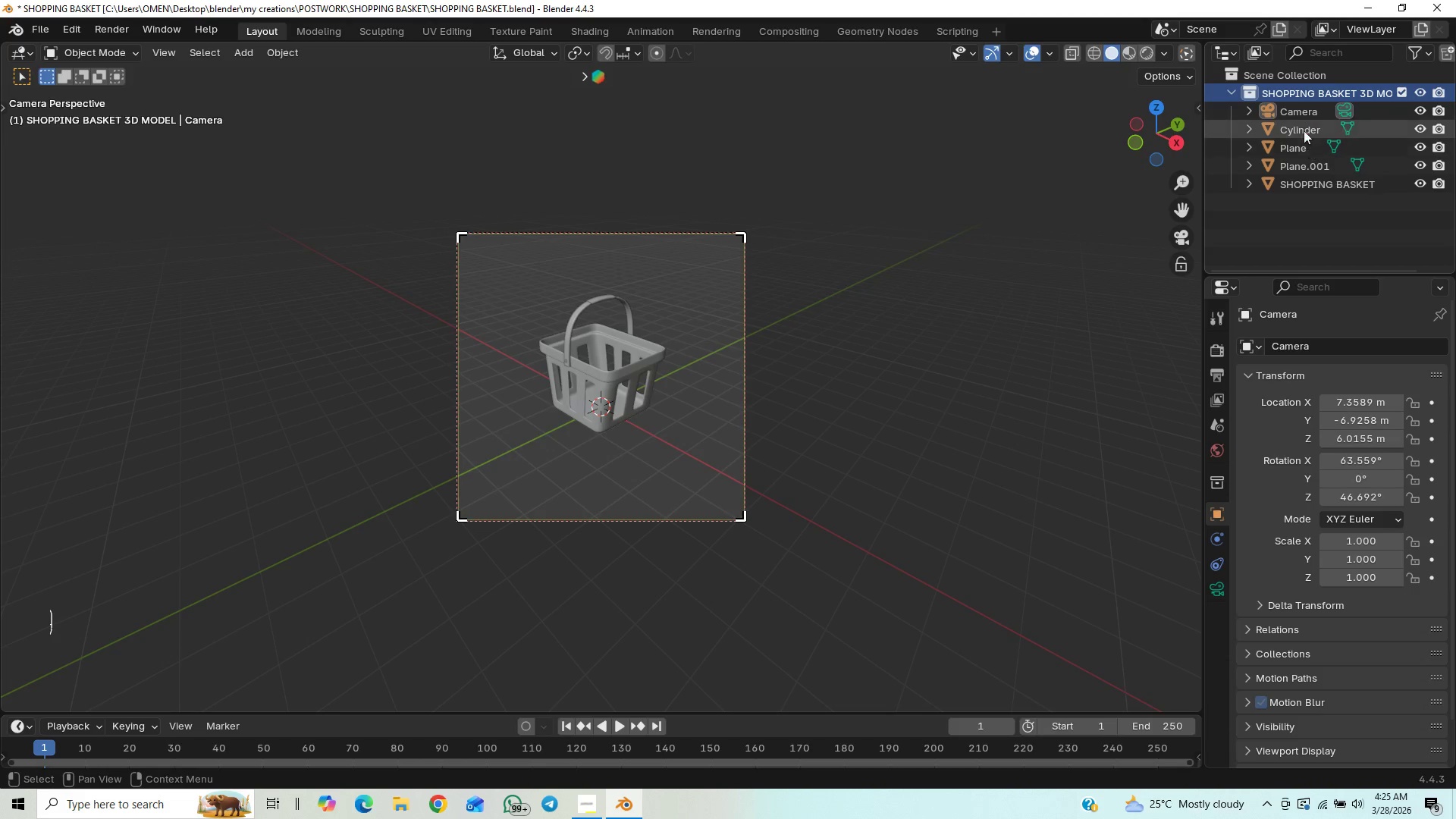 
wait(7.11)
 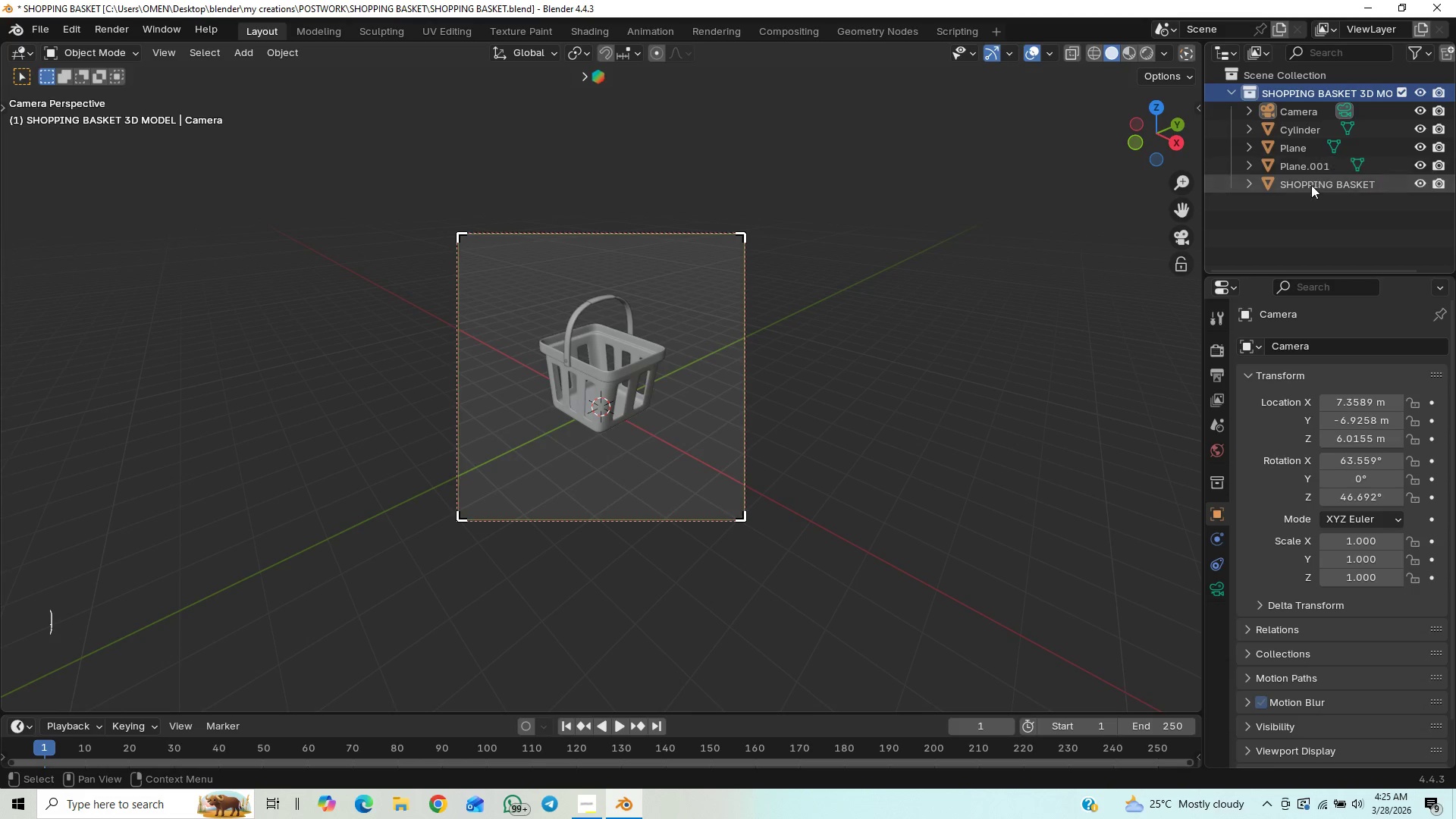 
left_click([1272, 228])
 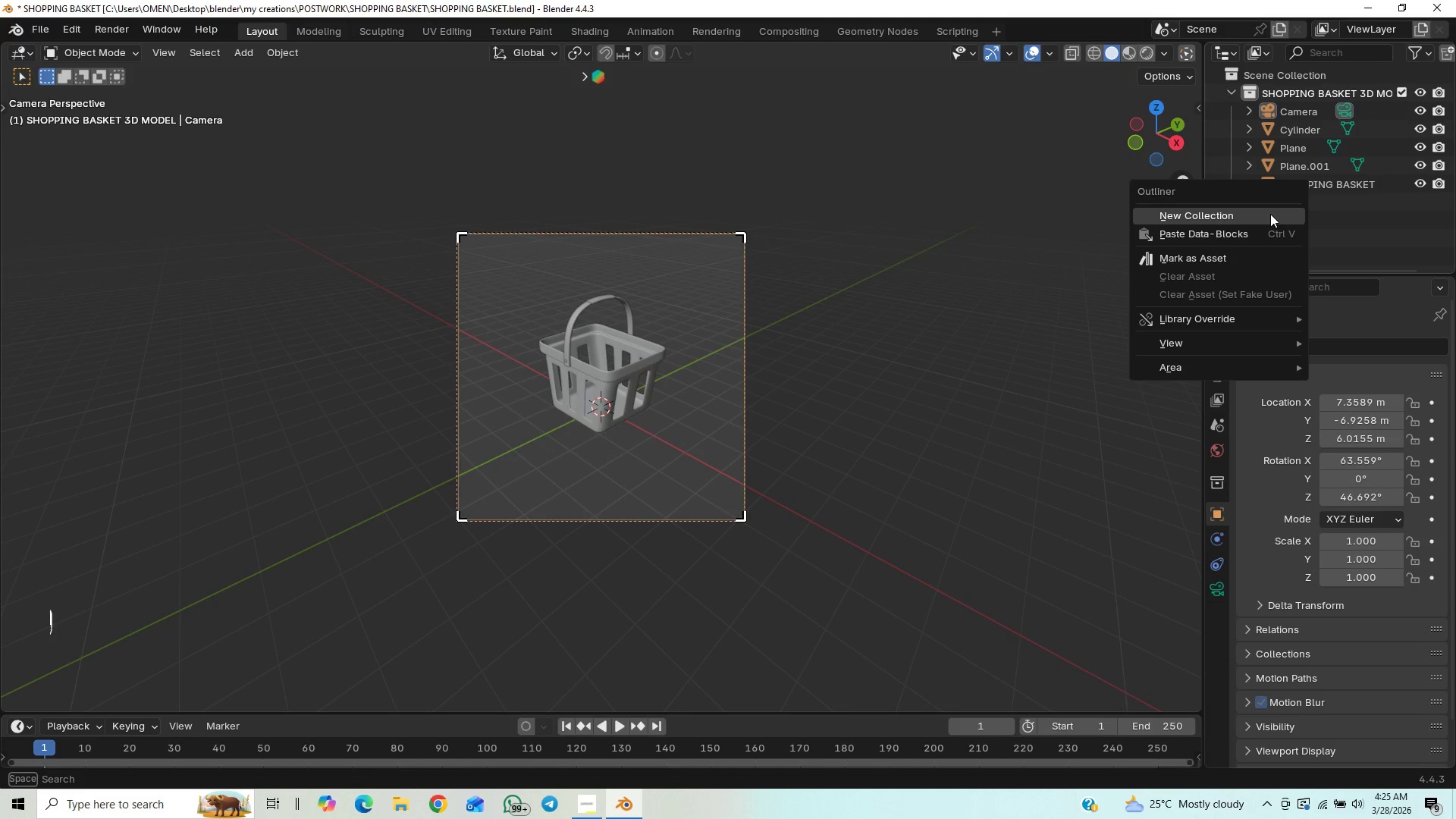 
left_click([1270, 214])
 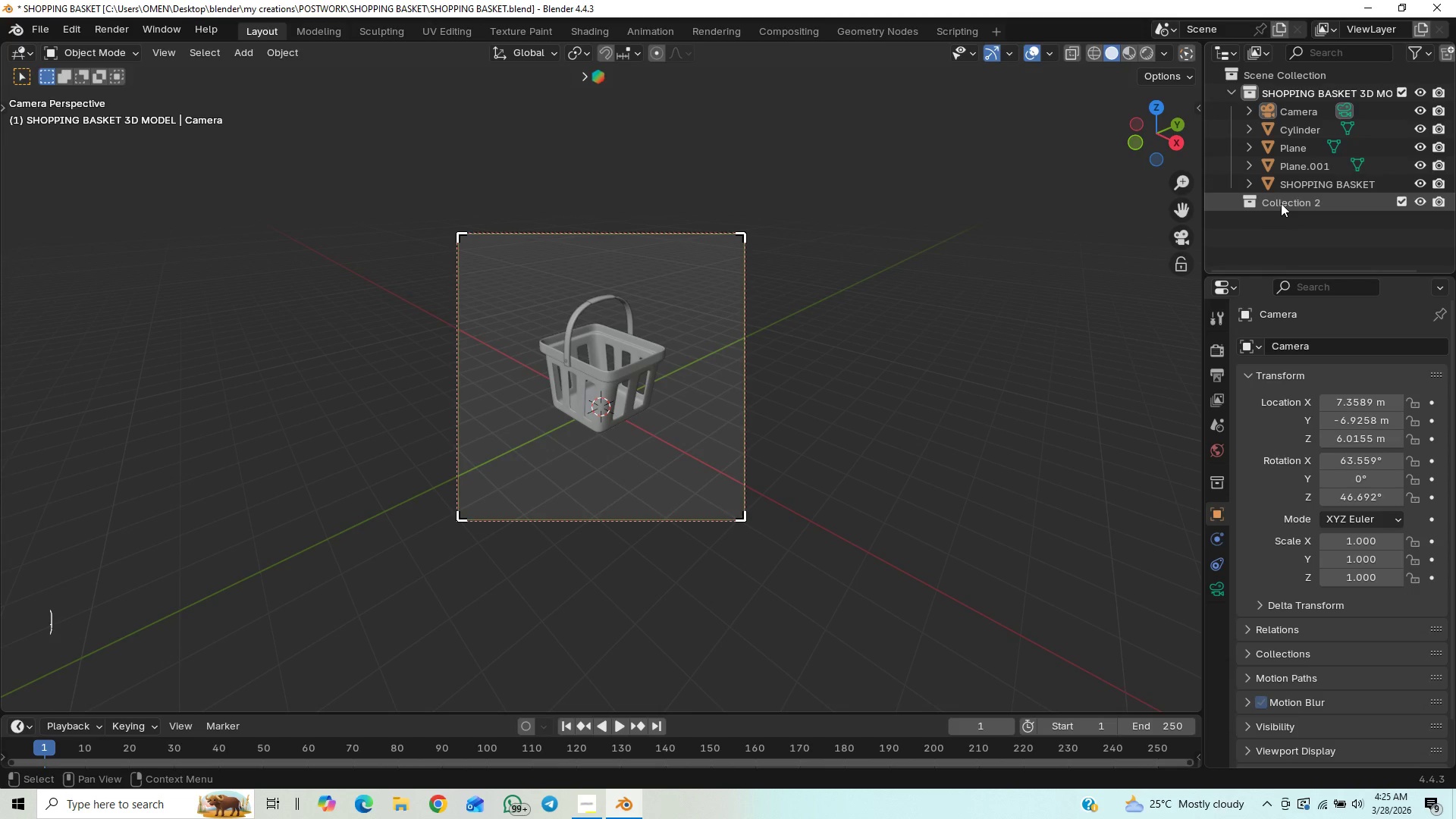 
double_click([1281, 203])
 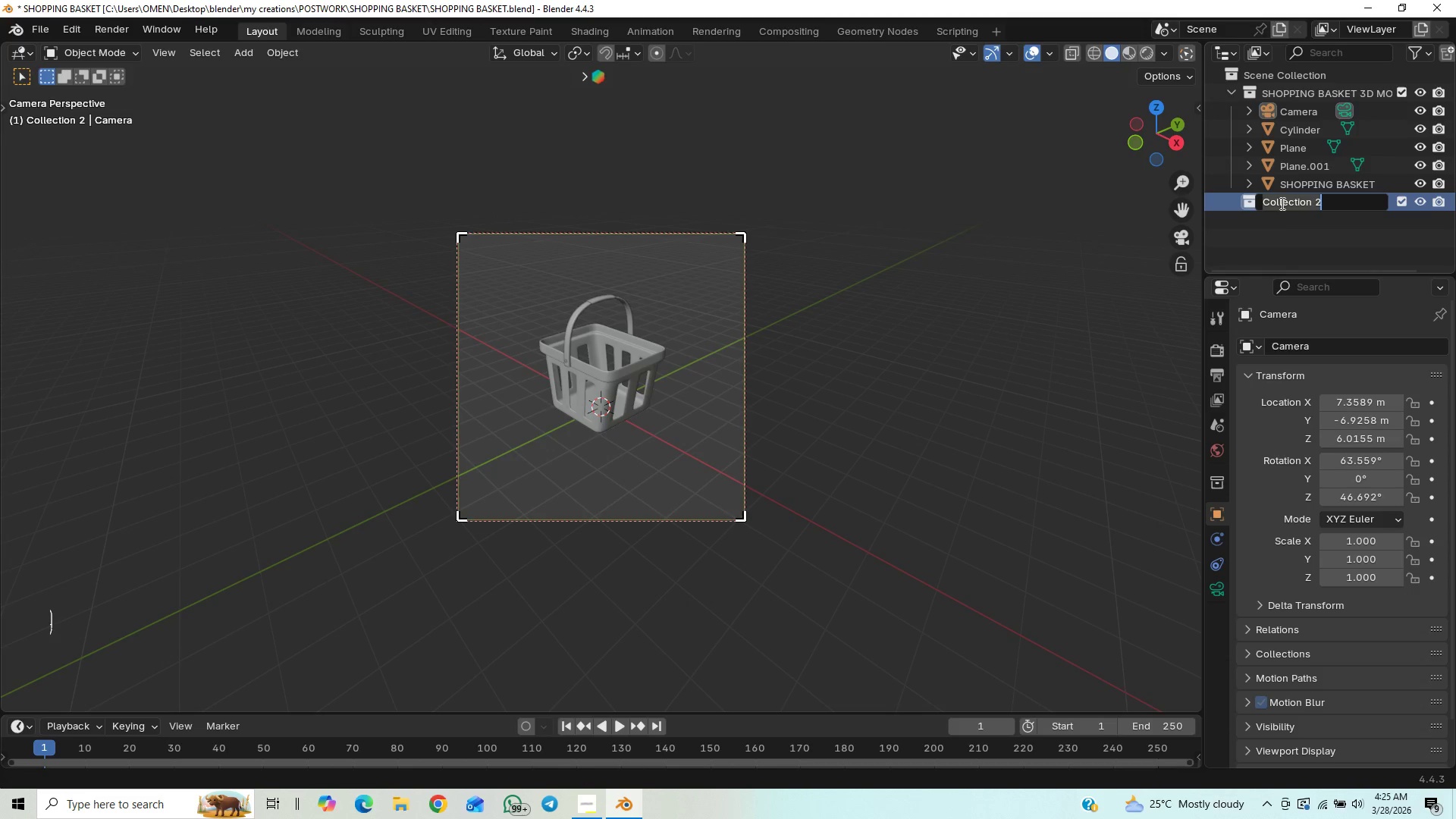 
type(lights and camera)
 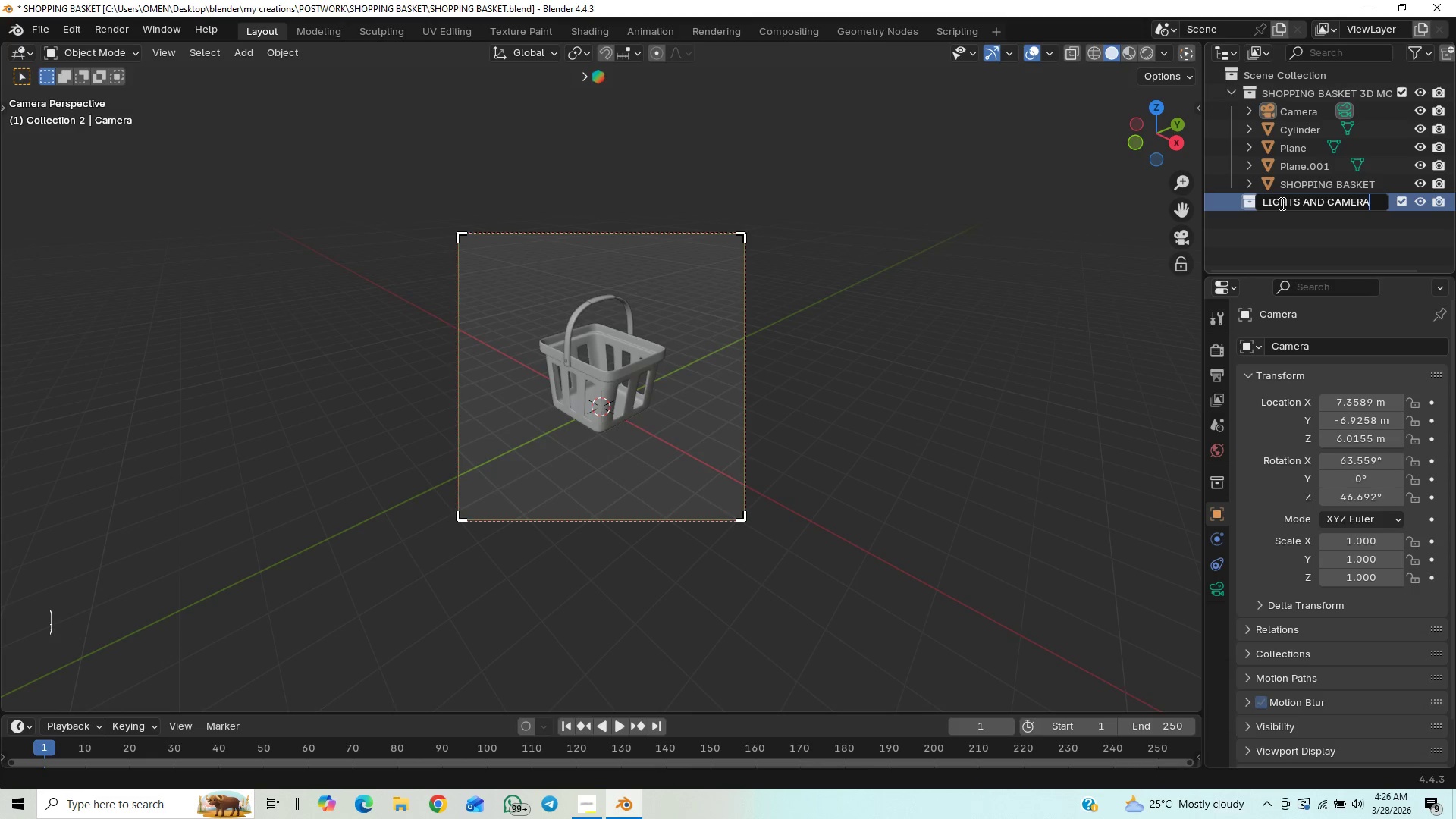 
key(Enter)
 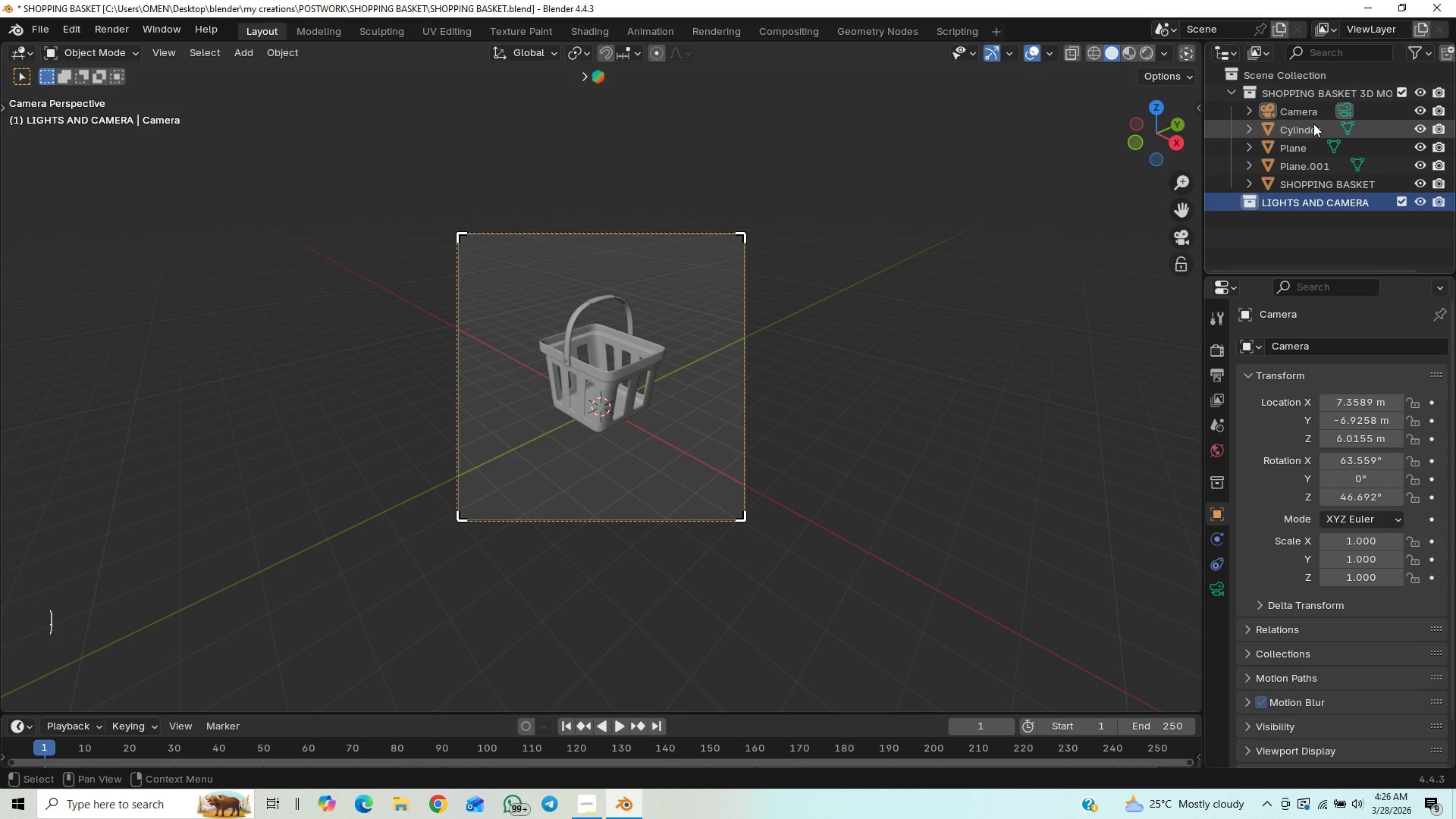 
left_click_drag(start_coordinate=[1312, 116], to_coordinate=[1314, 203])
 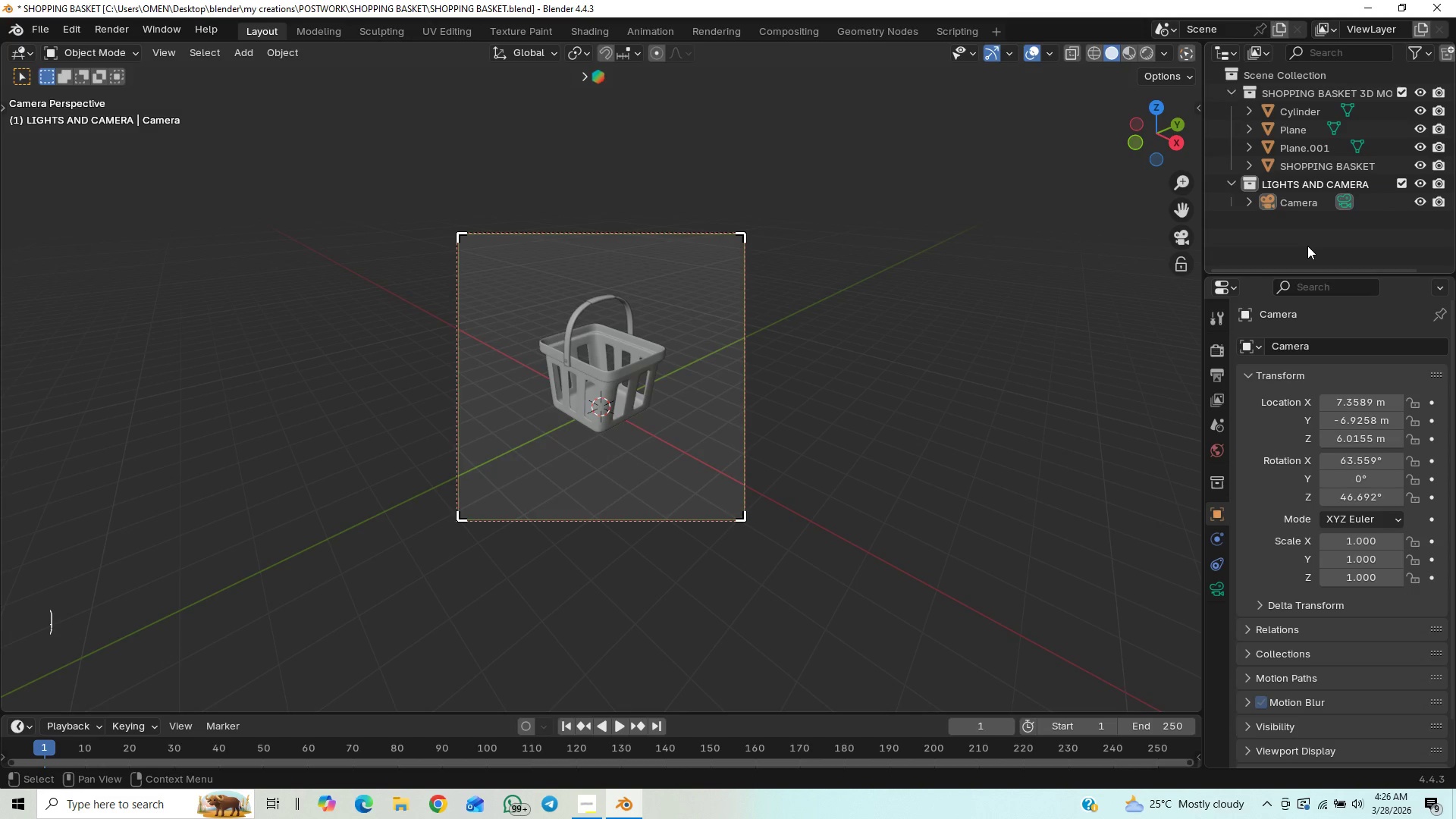 
right_click([1307, 246])
 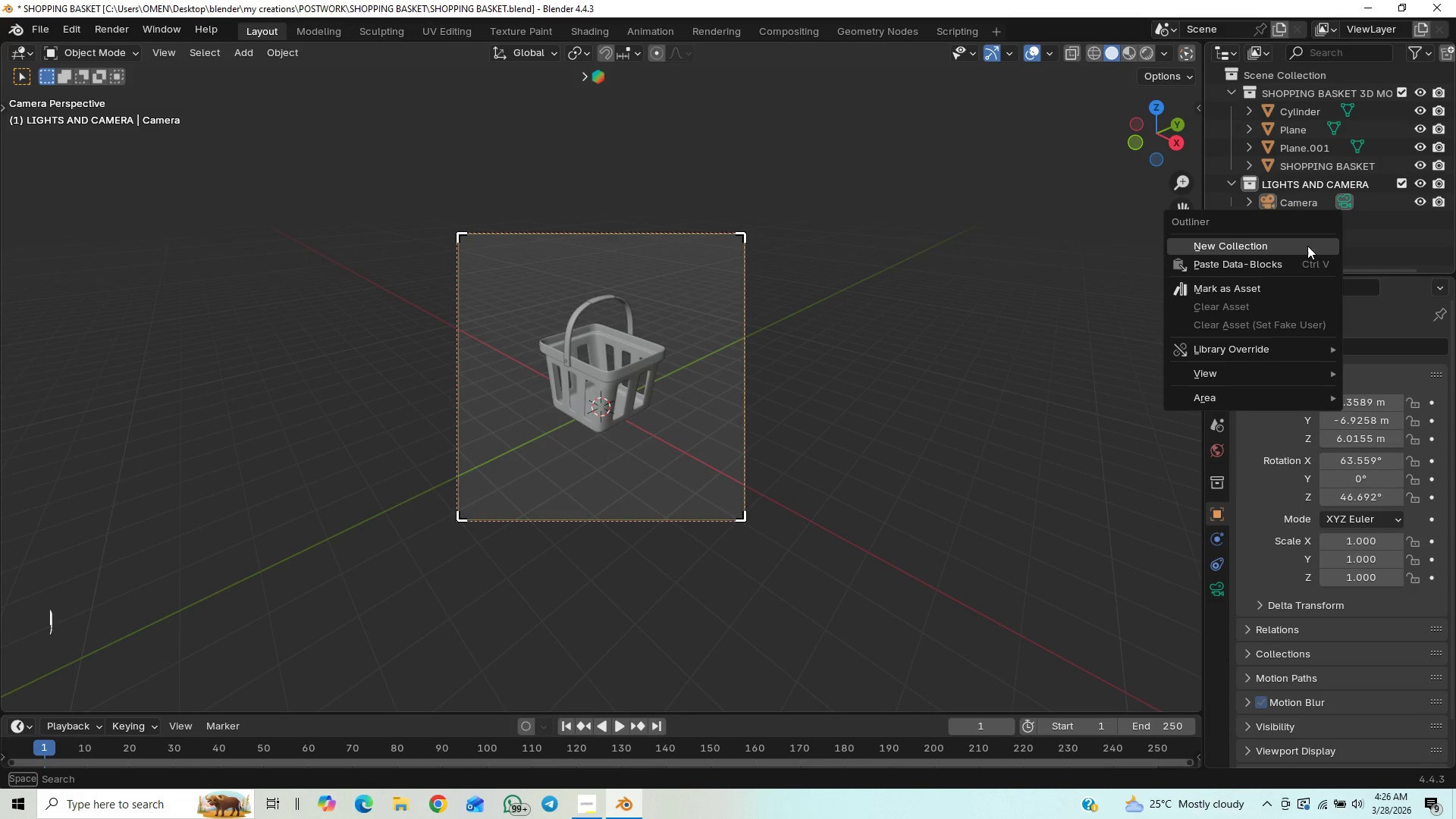 
left_click([1307, 246])
 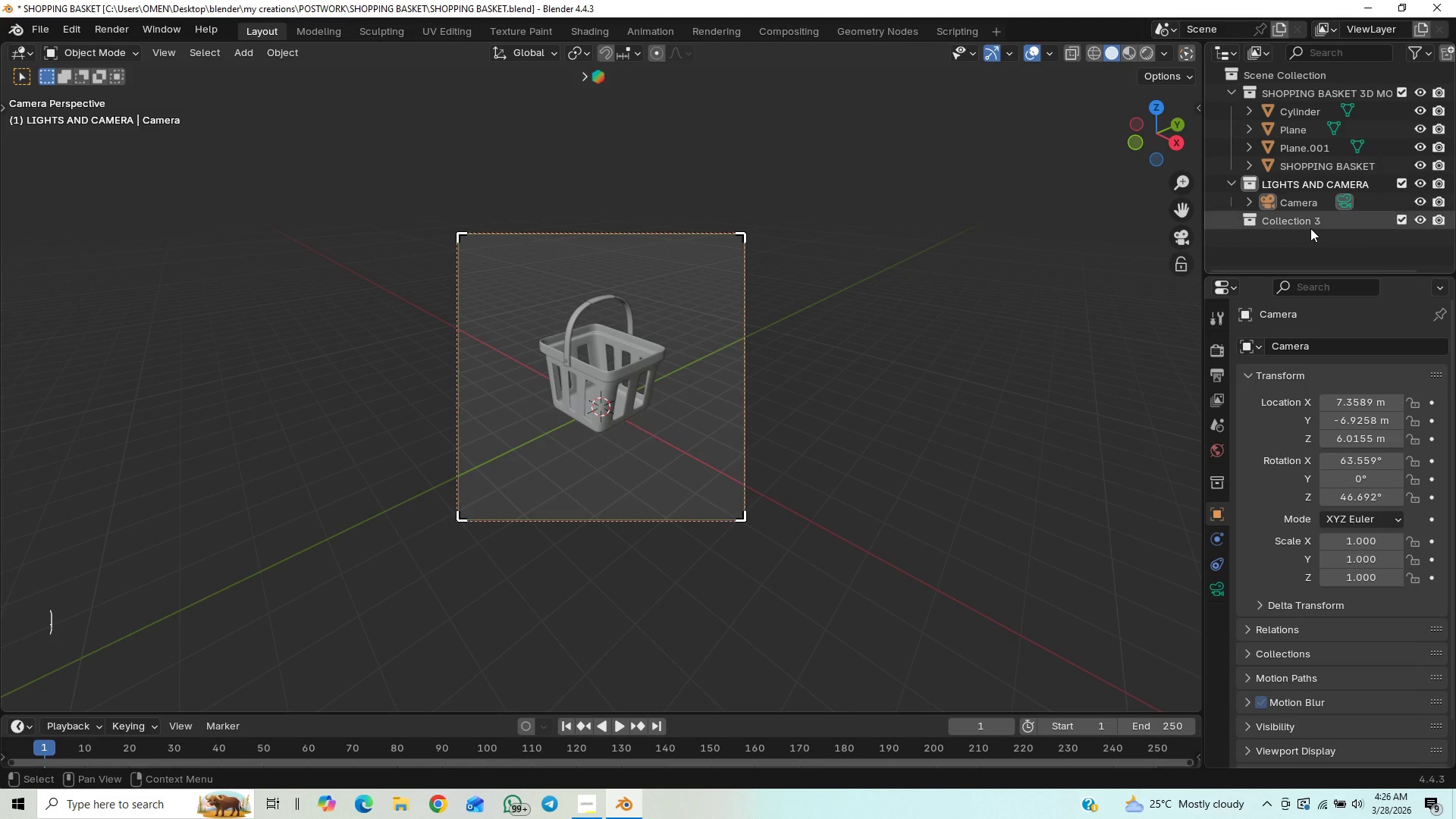 
double_click([1310, 226])
 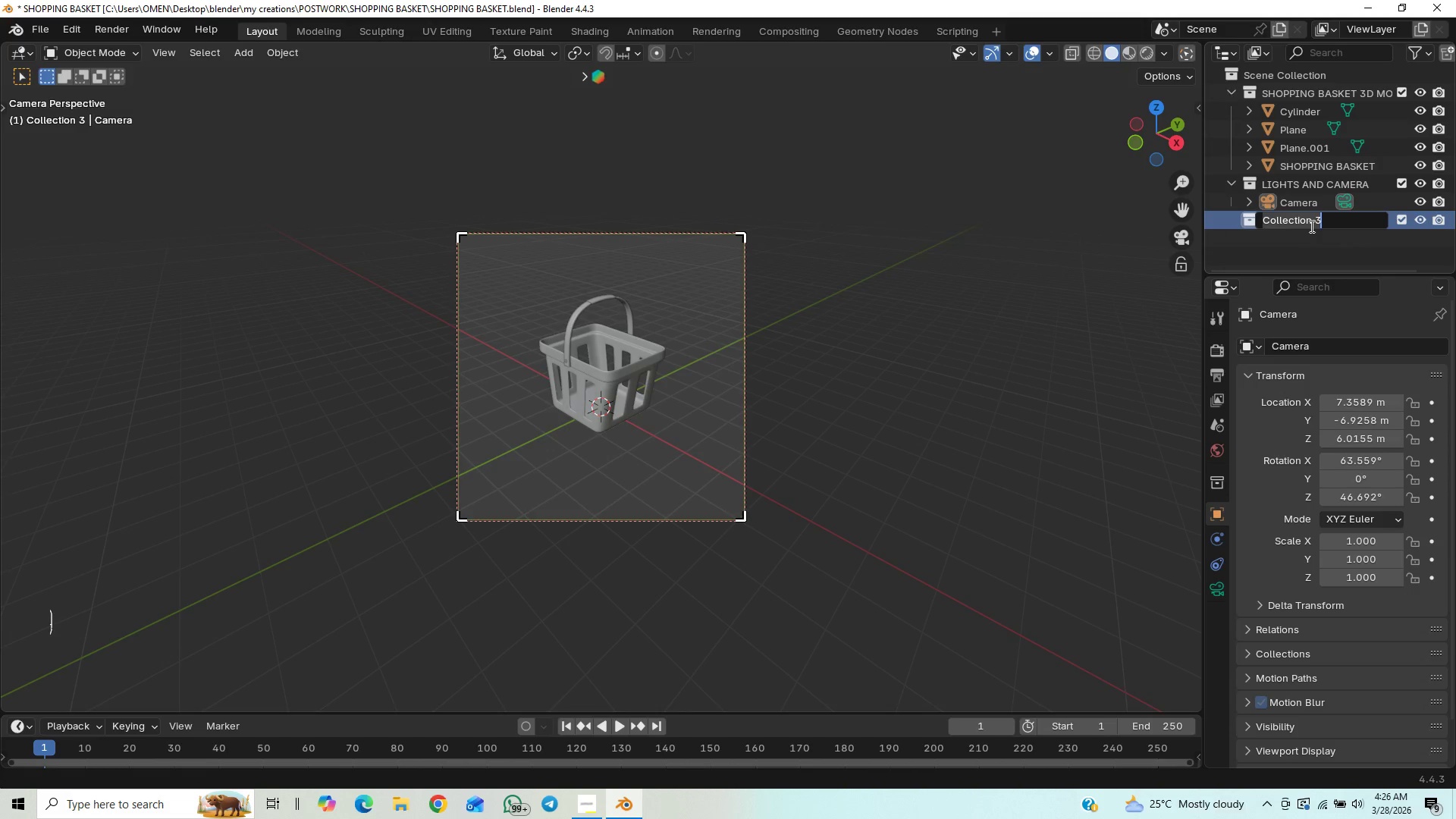 
type(environment/scene)
 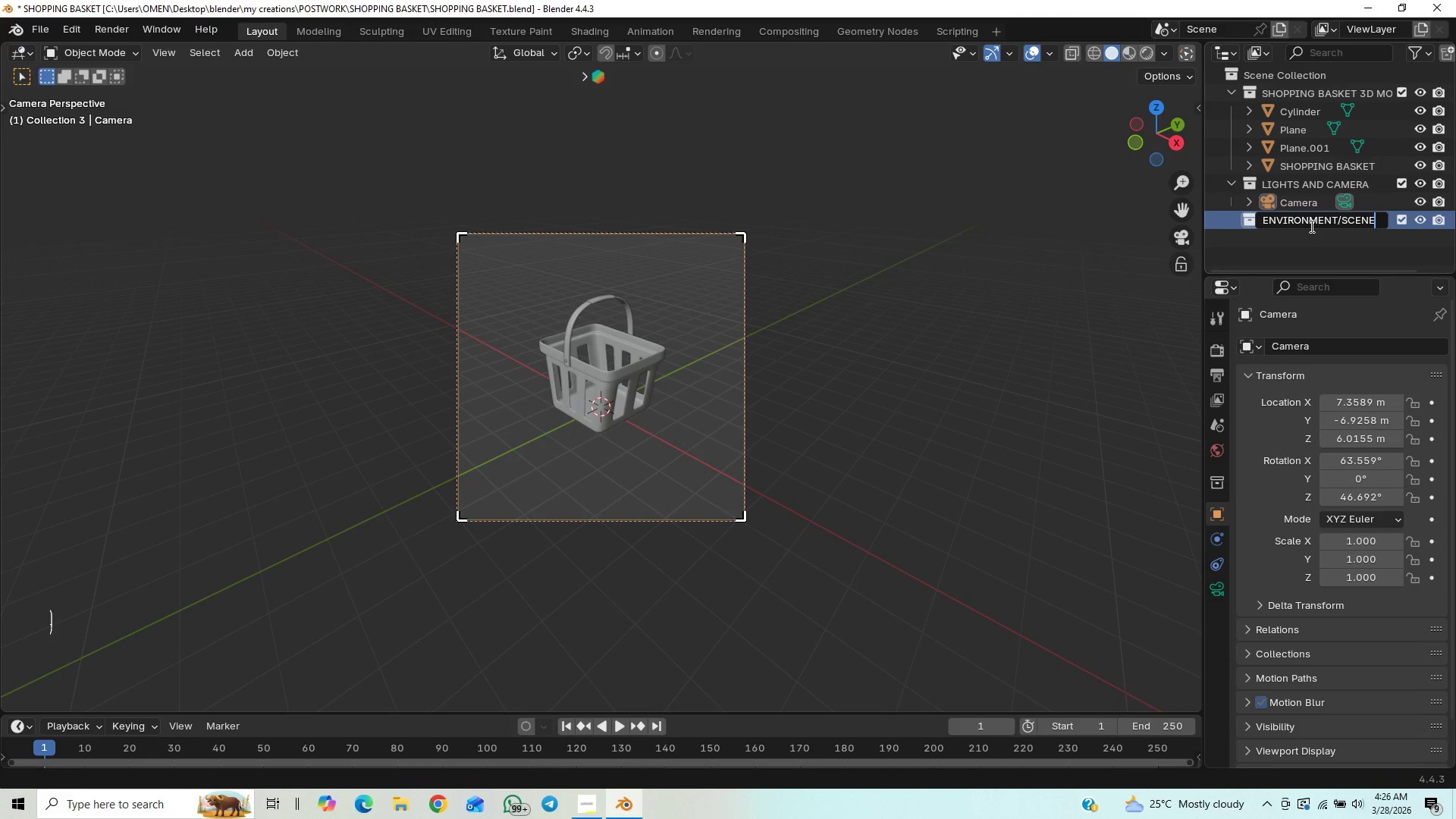 
key(Enter)
 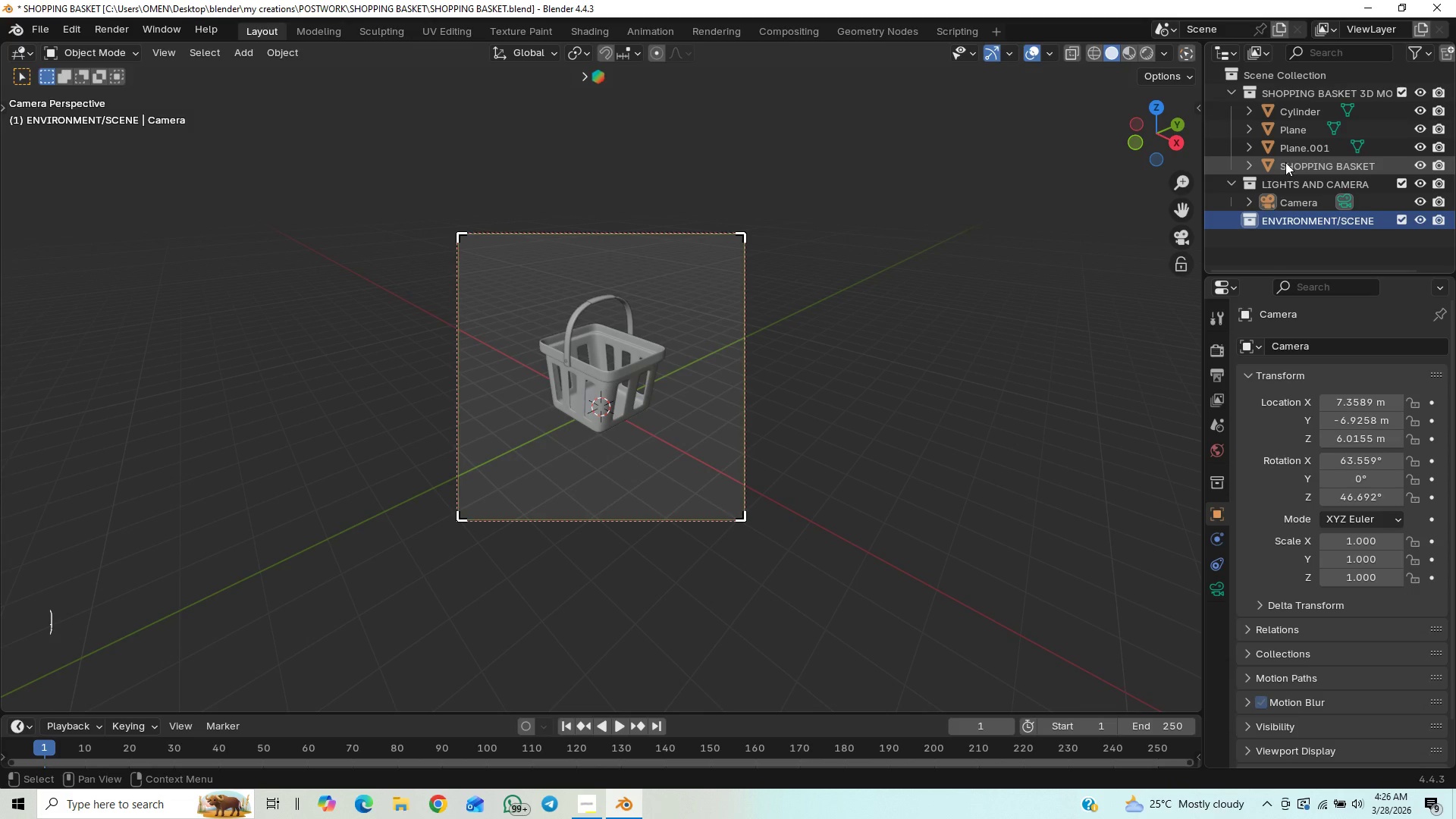 
wait(6.84)
 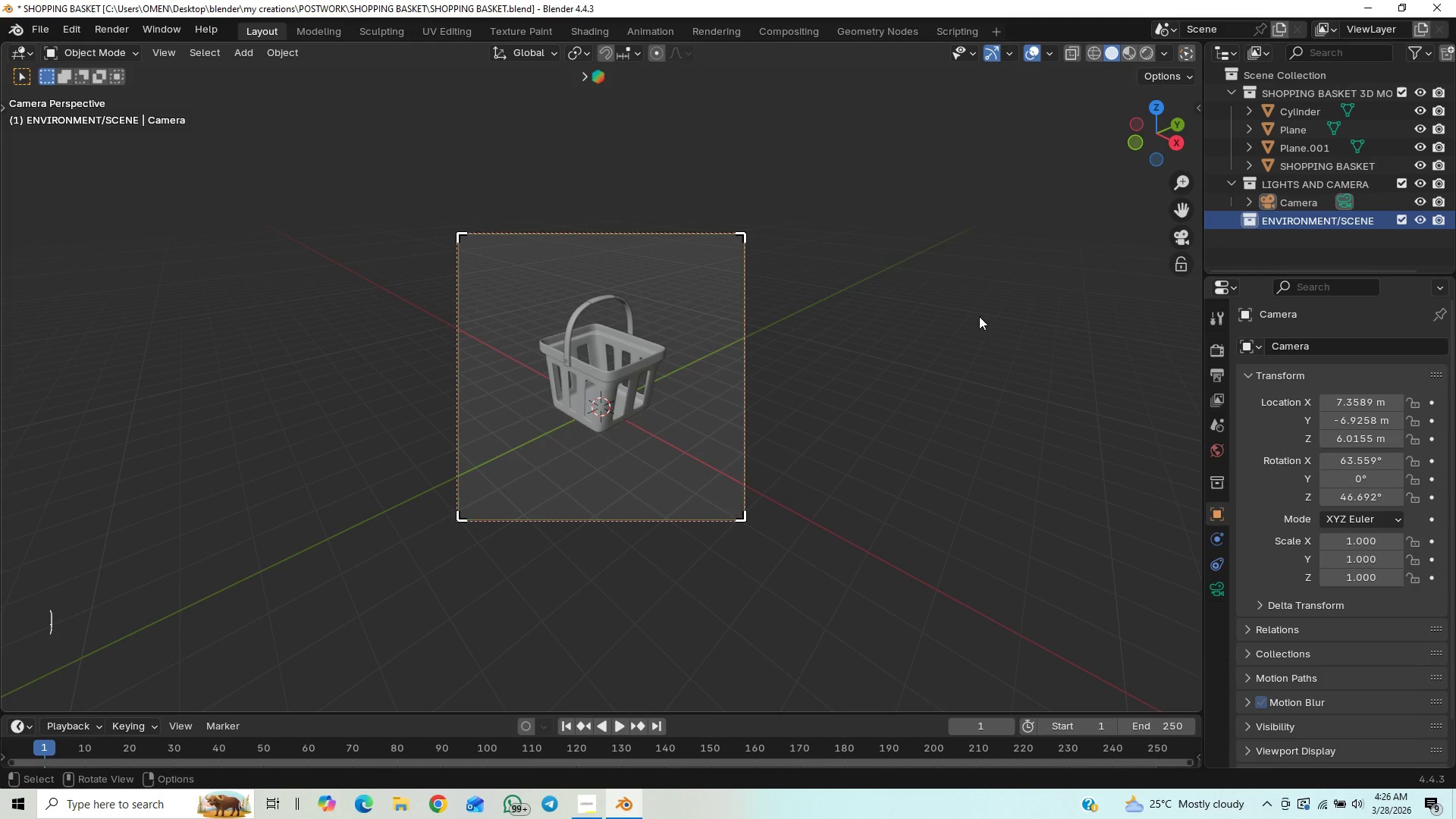 
left_click([1285, 217])
 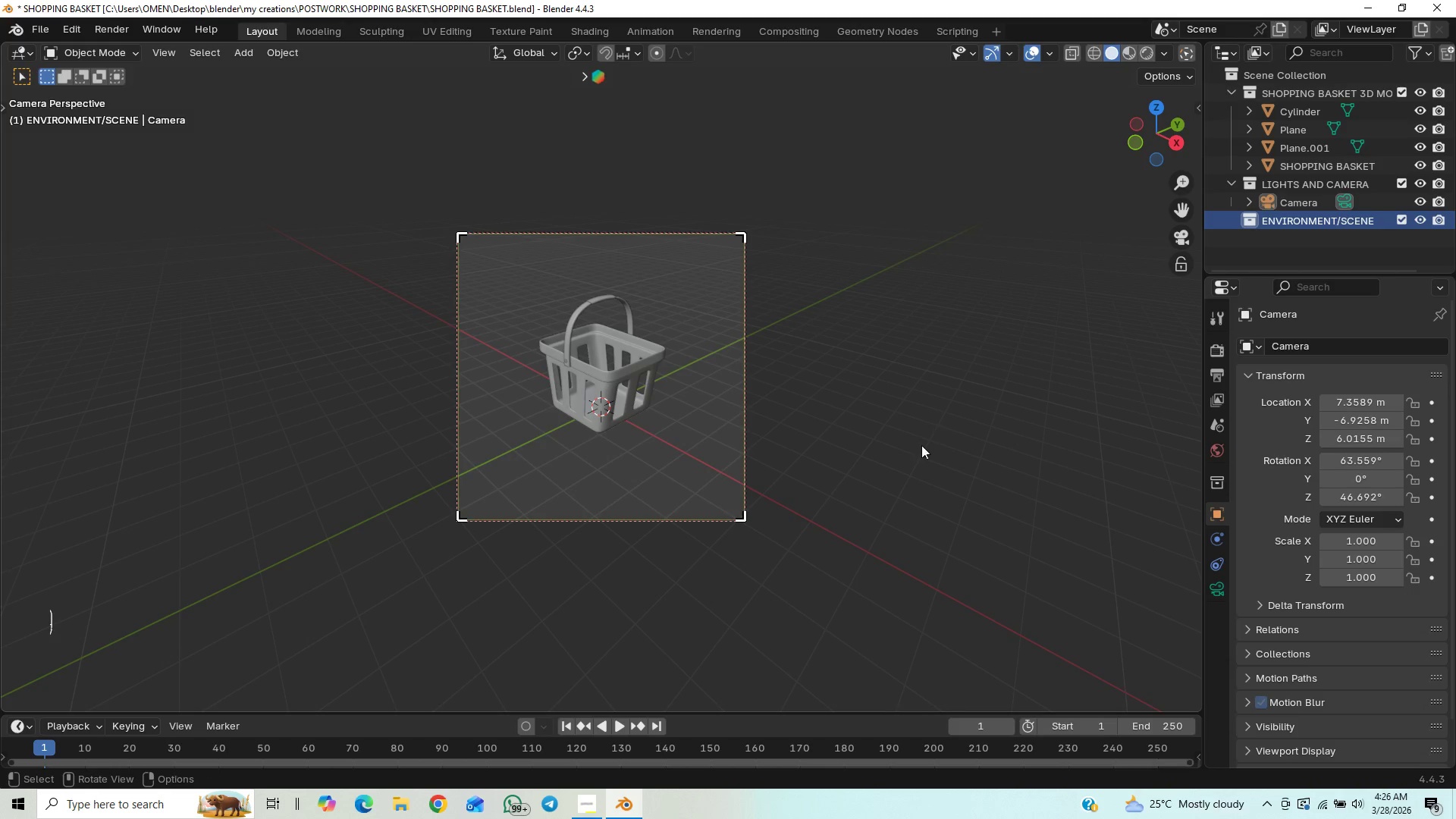 
key(Shift+A)
 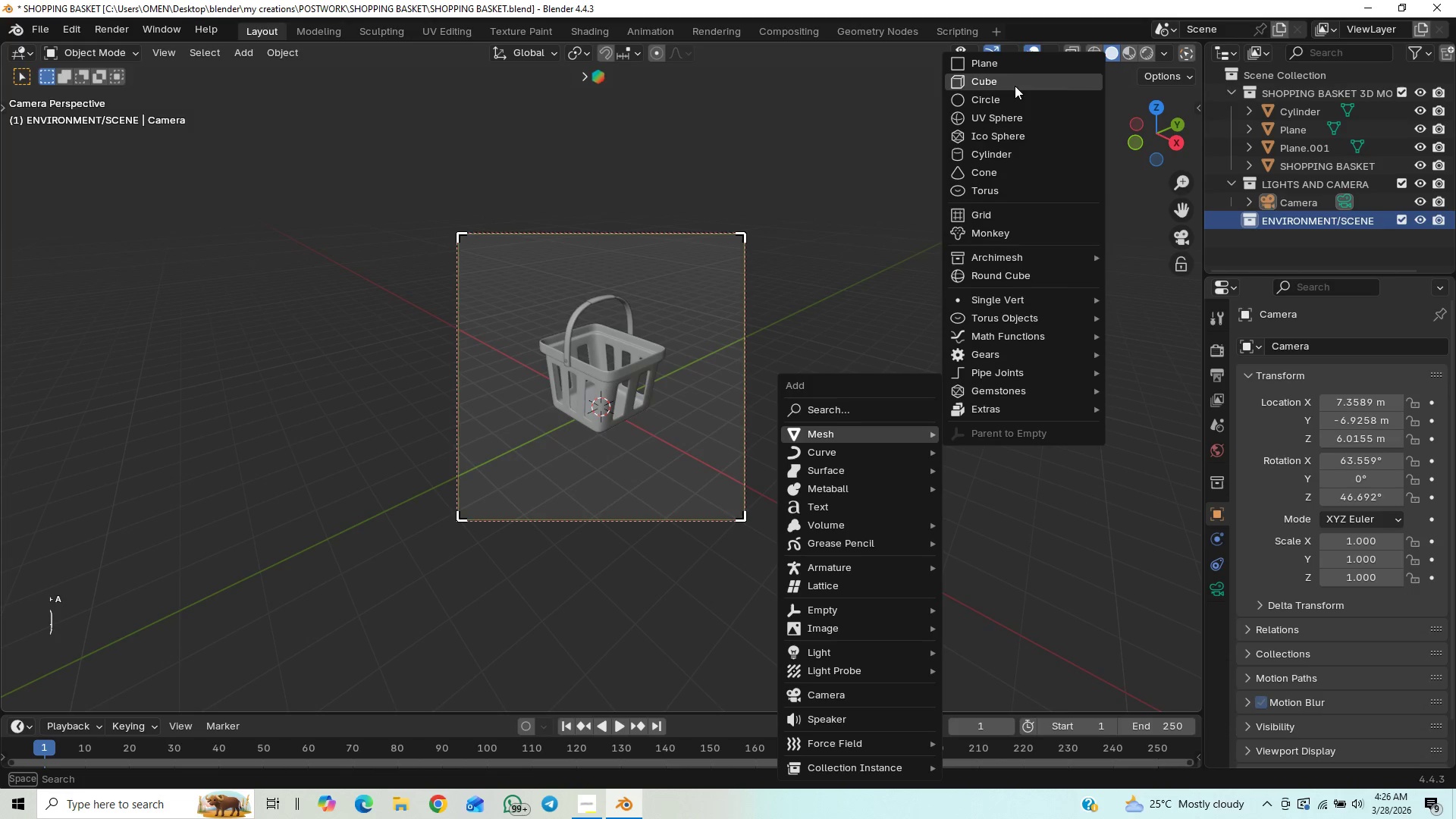 
left_click([1021, 61])
 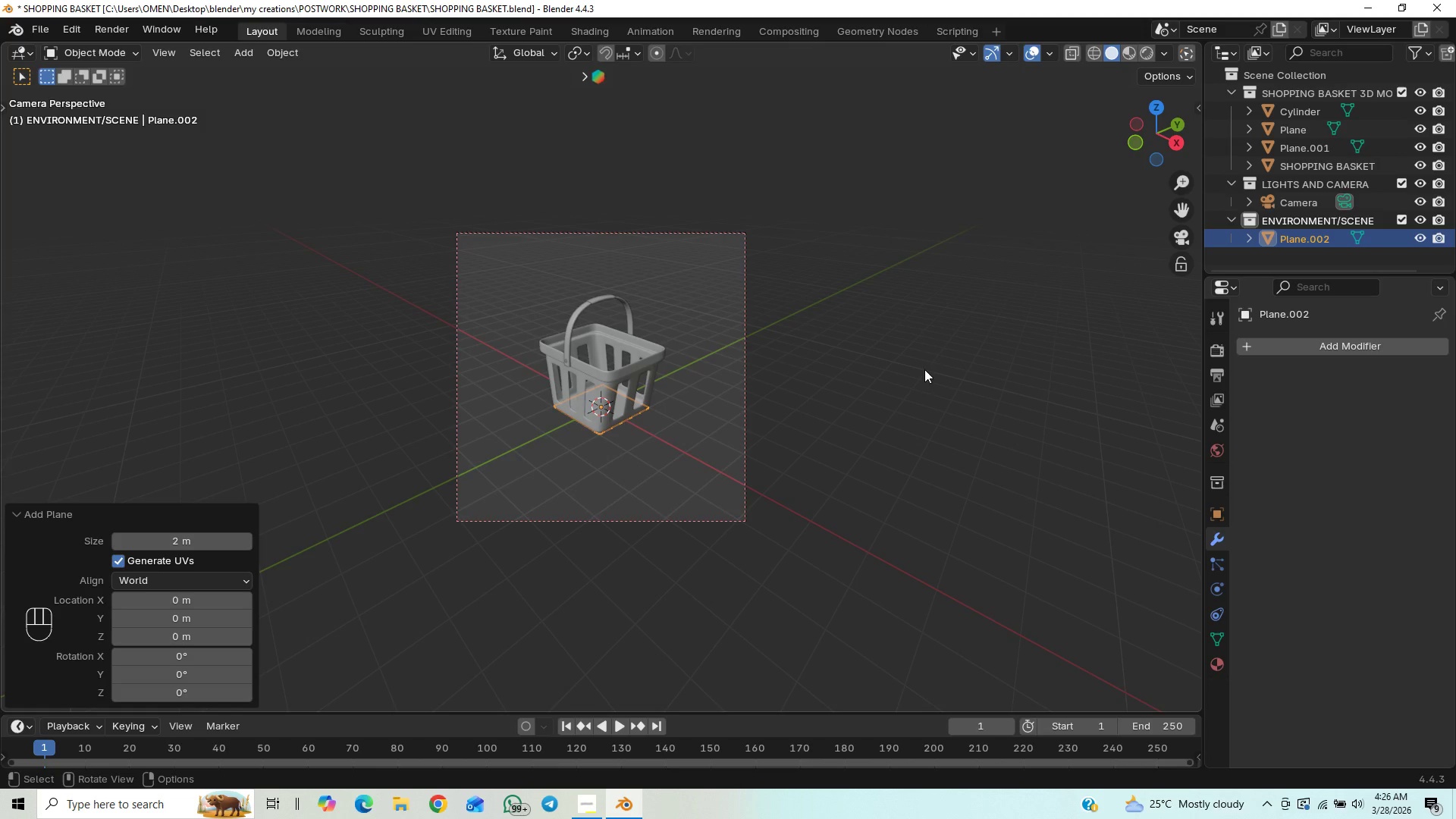 
key(S)
 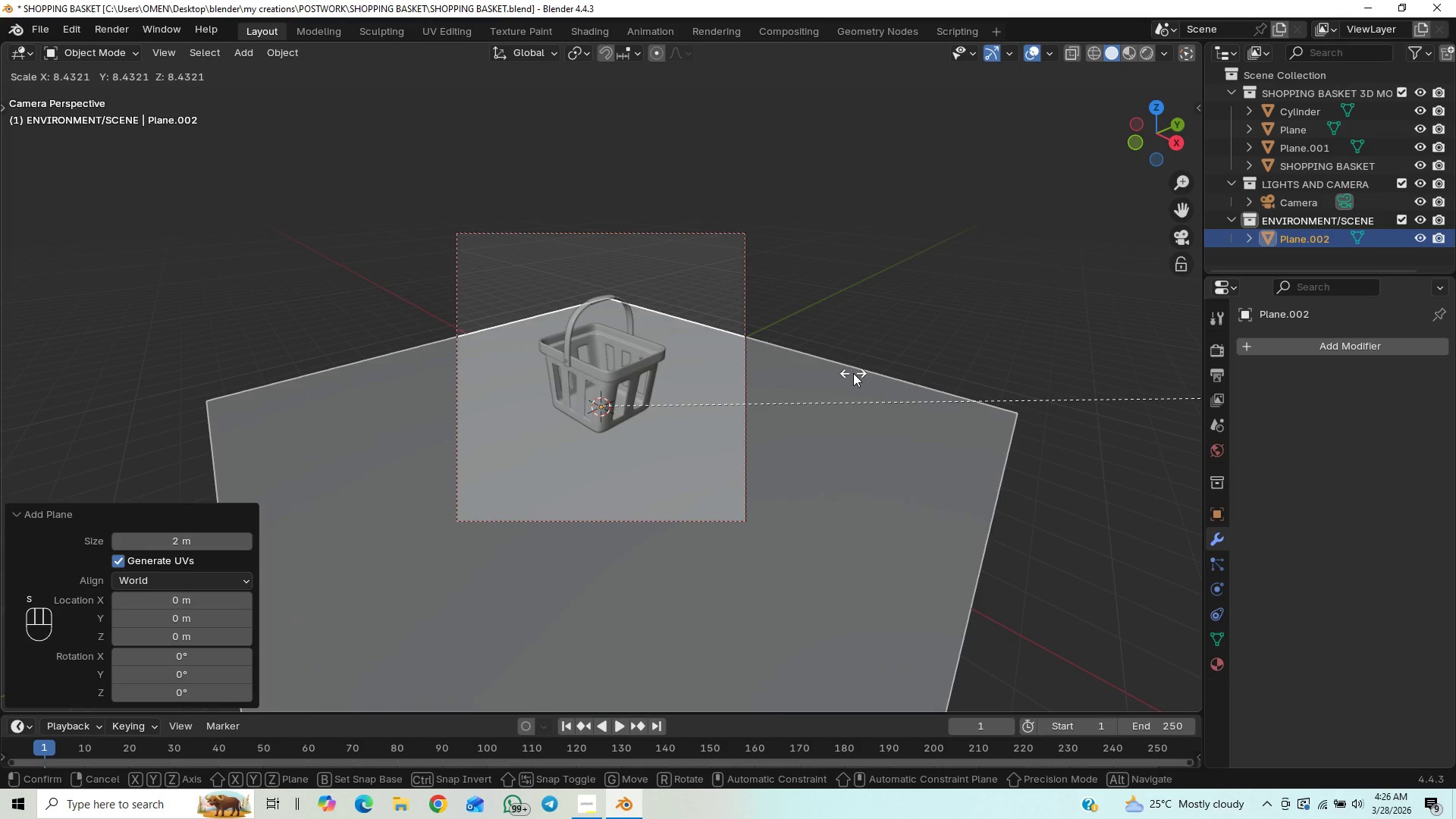 
left_click([853, 388])
 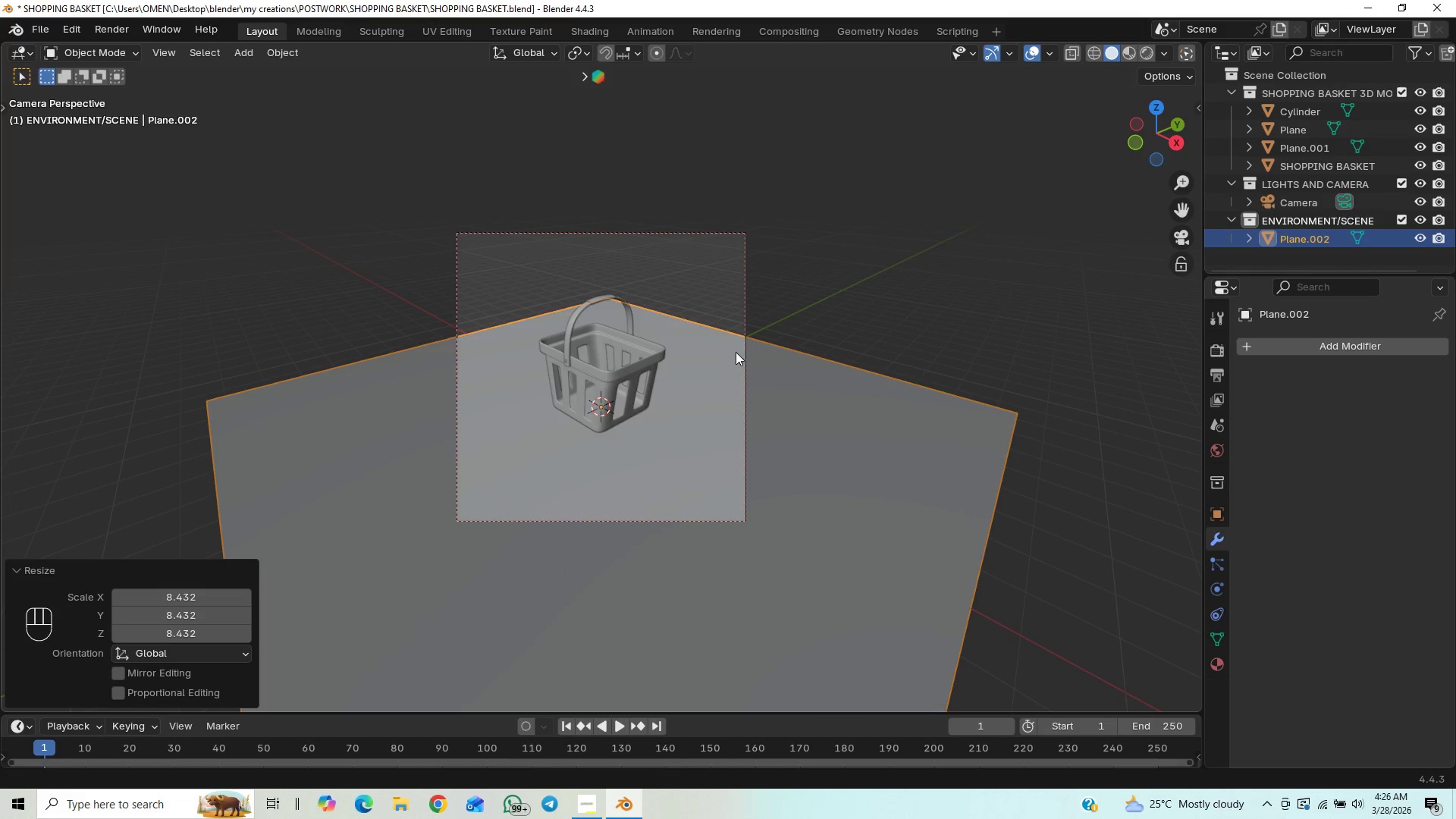 
left_click([744, 359])
 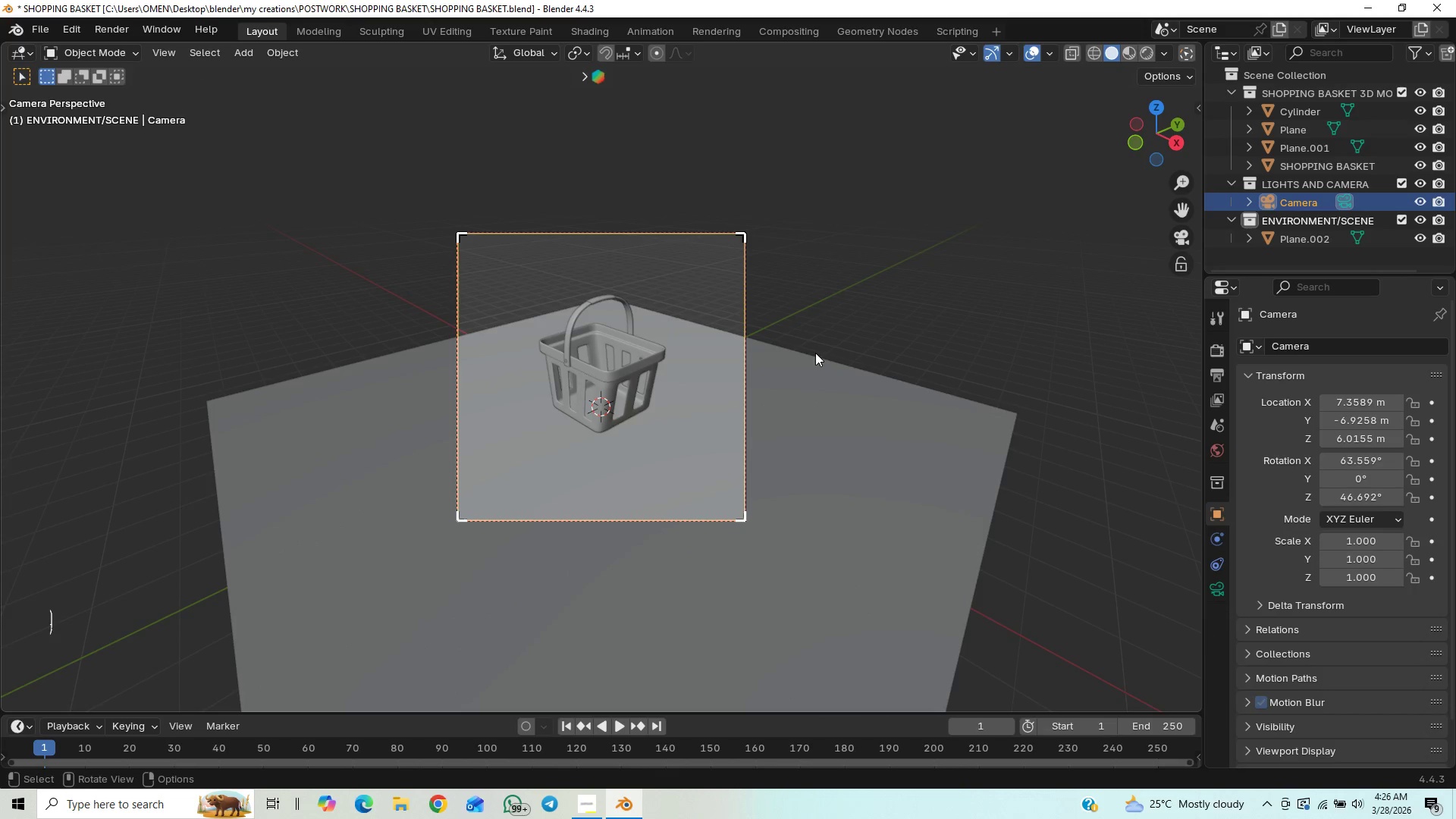 
type(gz)
 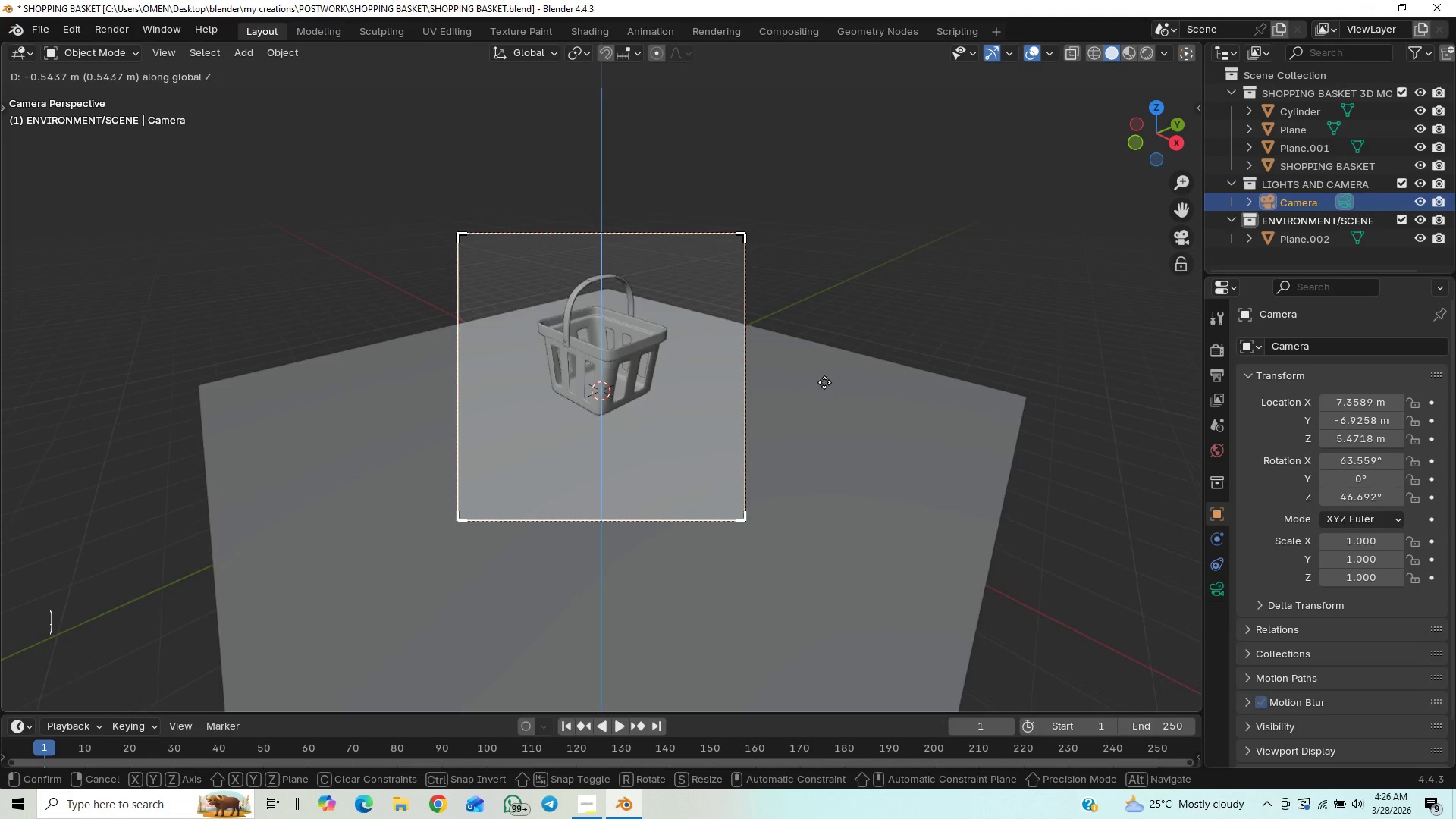 
right_click([827, 362])
 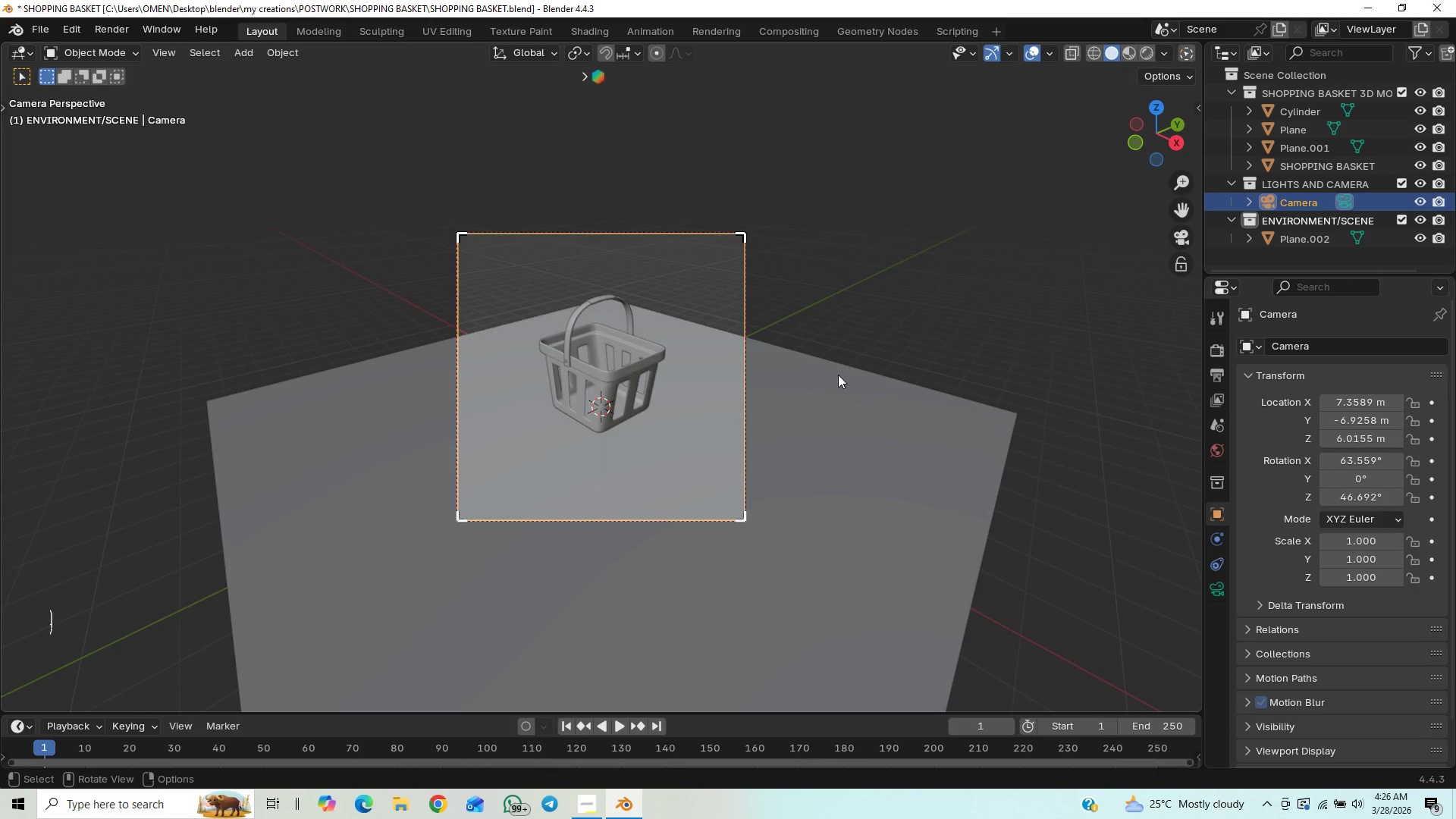 
key(G)
 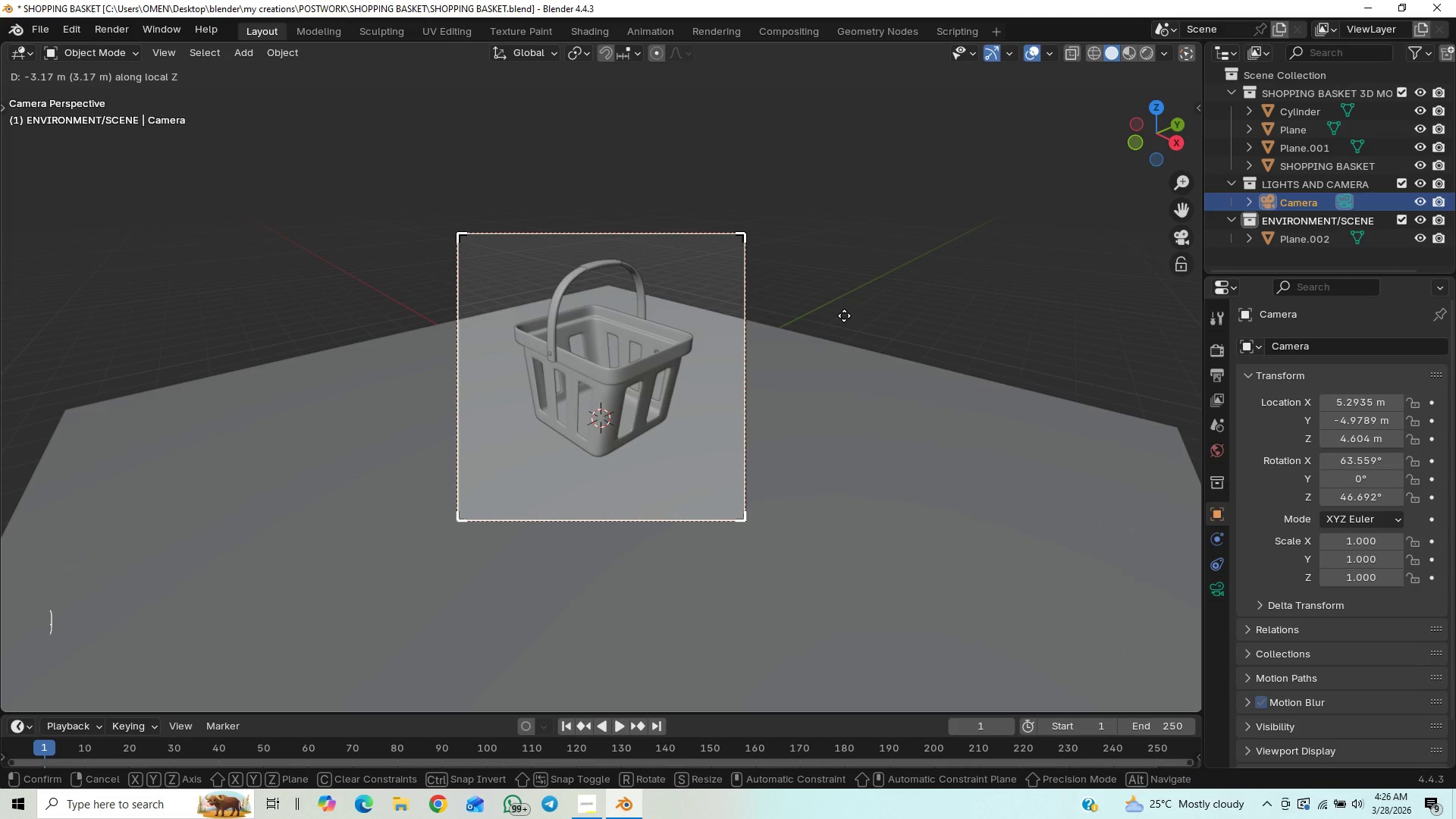 
left_click([844, 315])
 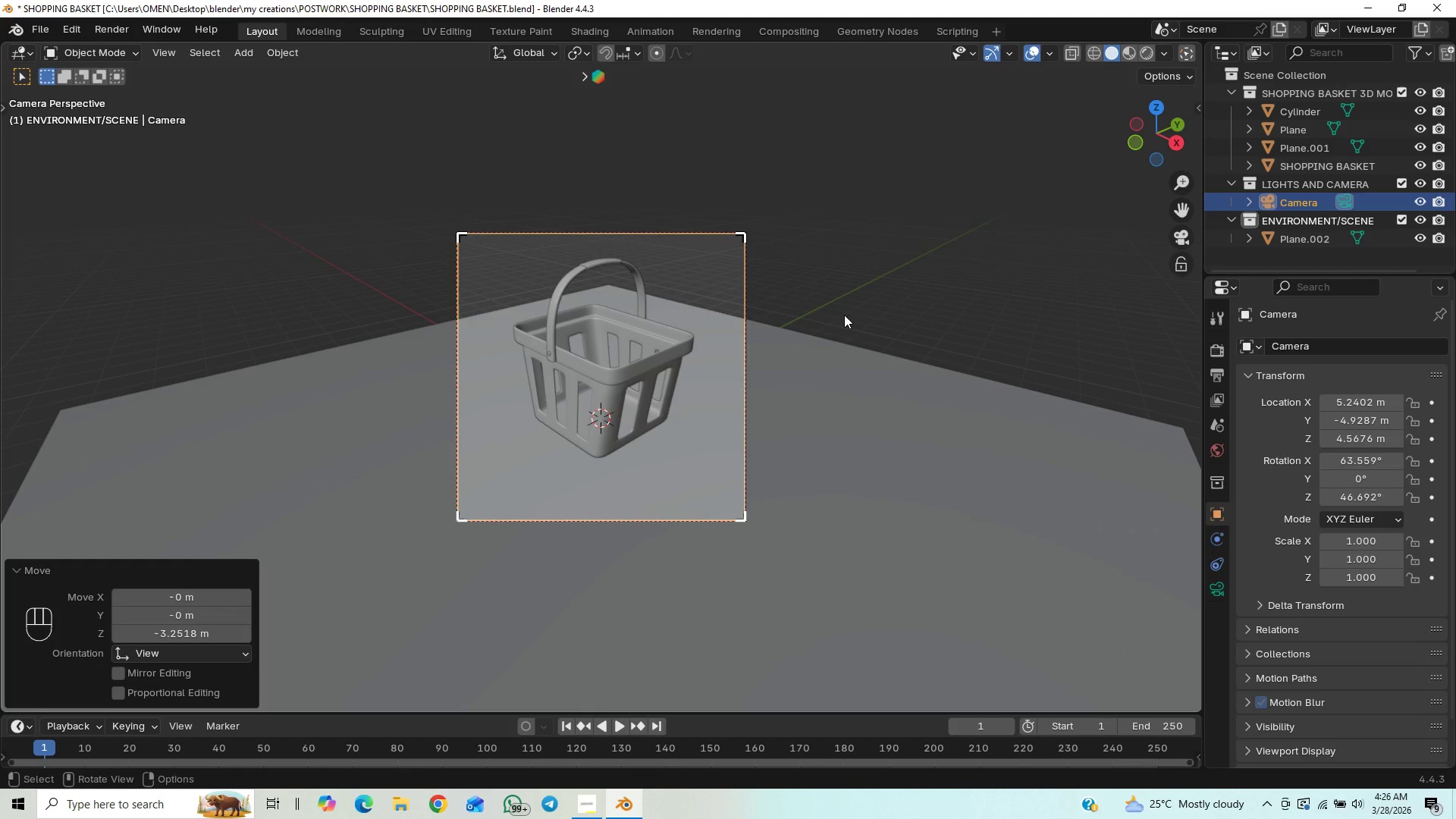 
type(gz)
 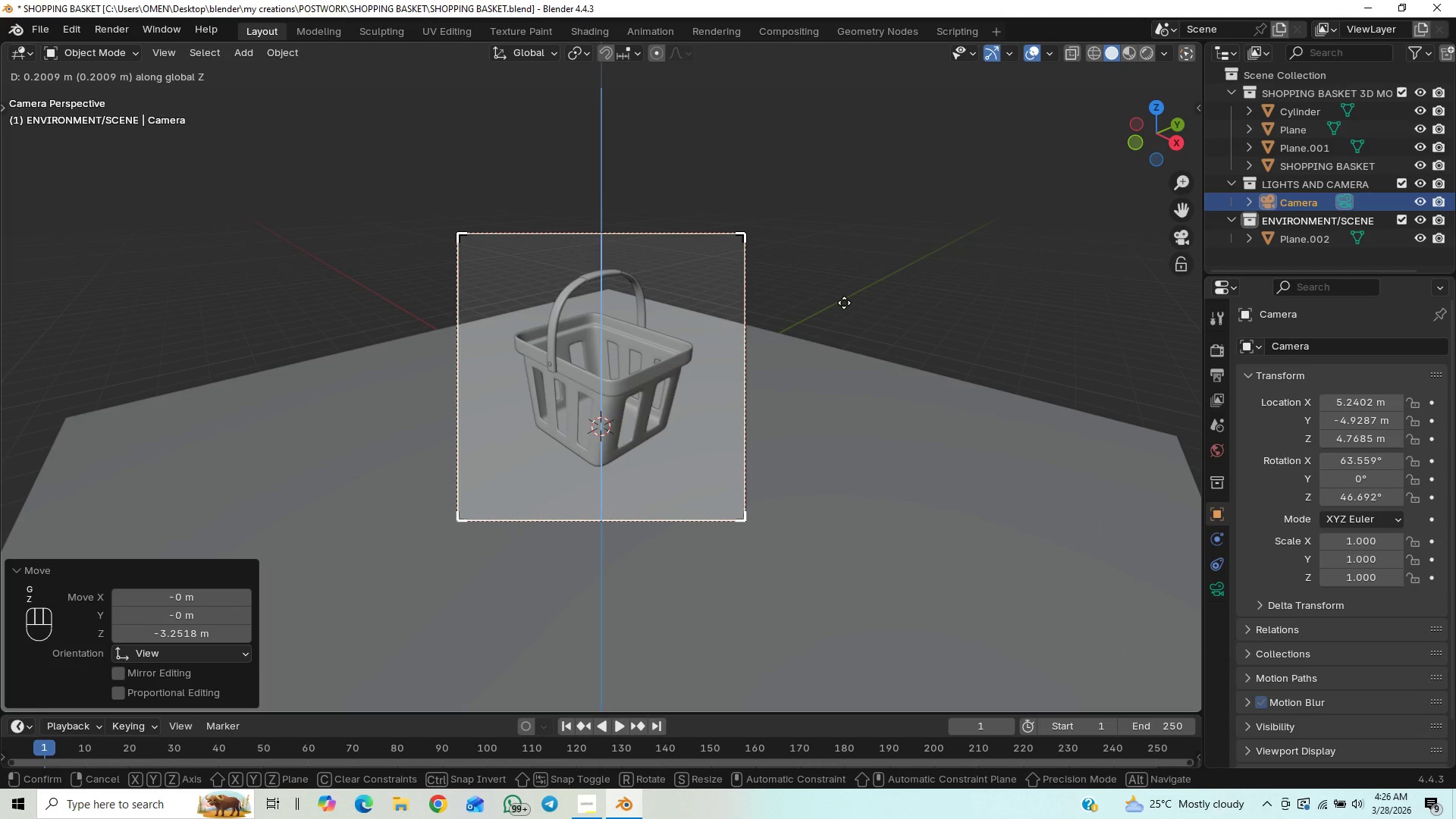 
left_click([843, 300])
 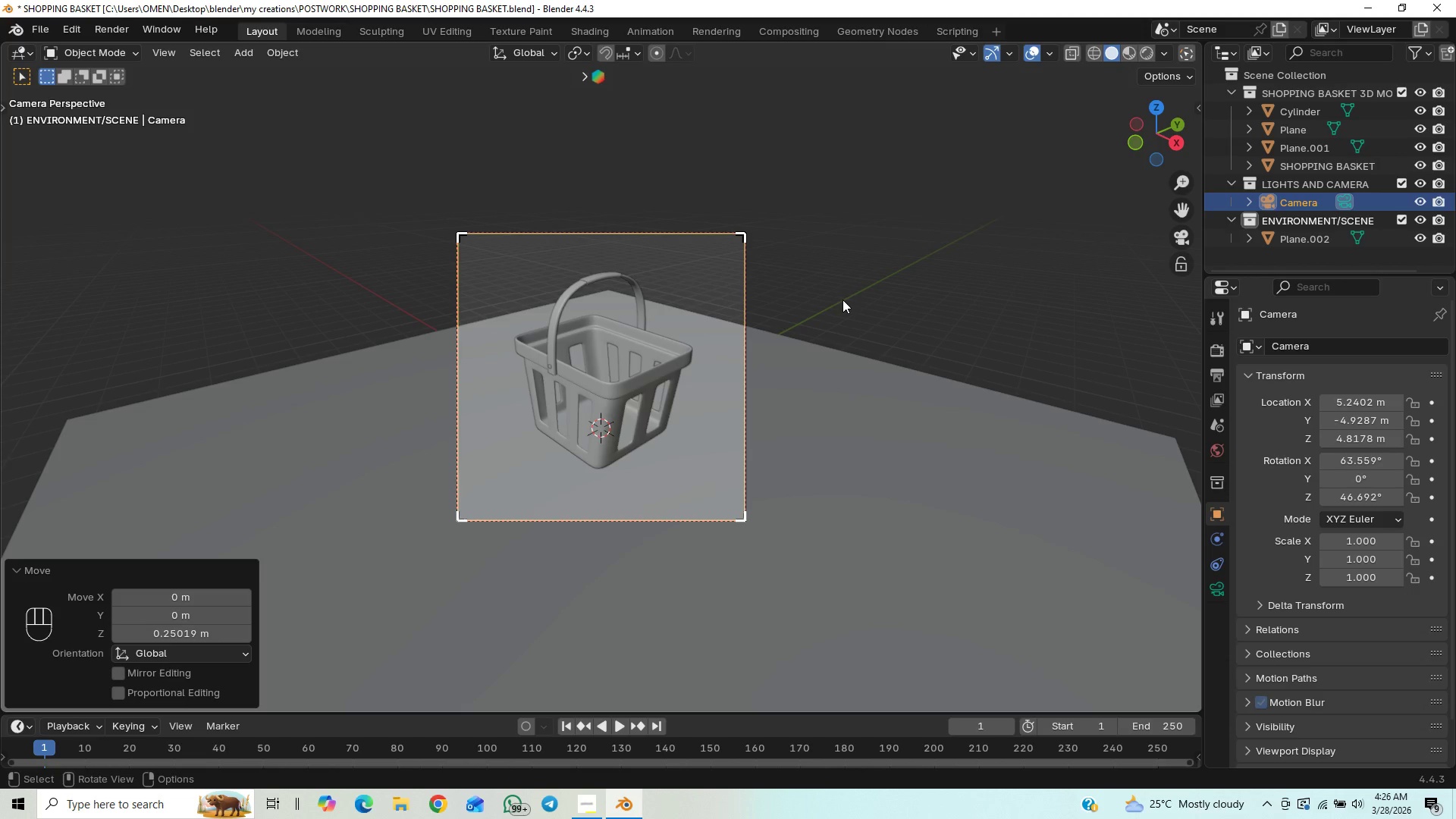 
key(G)
 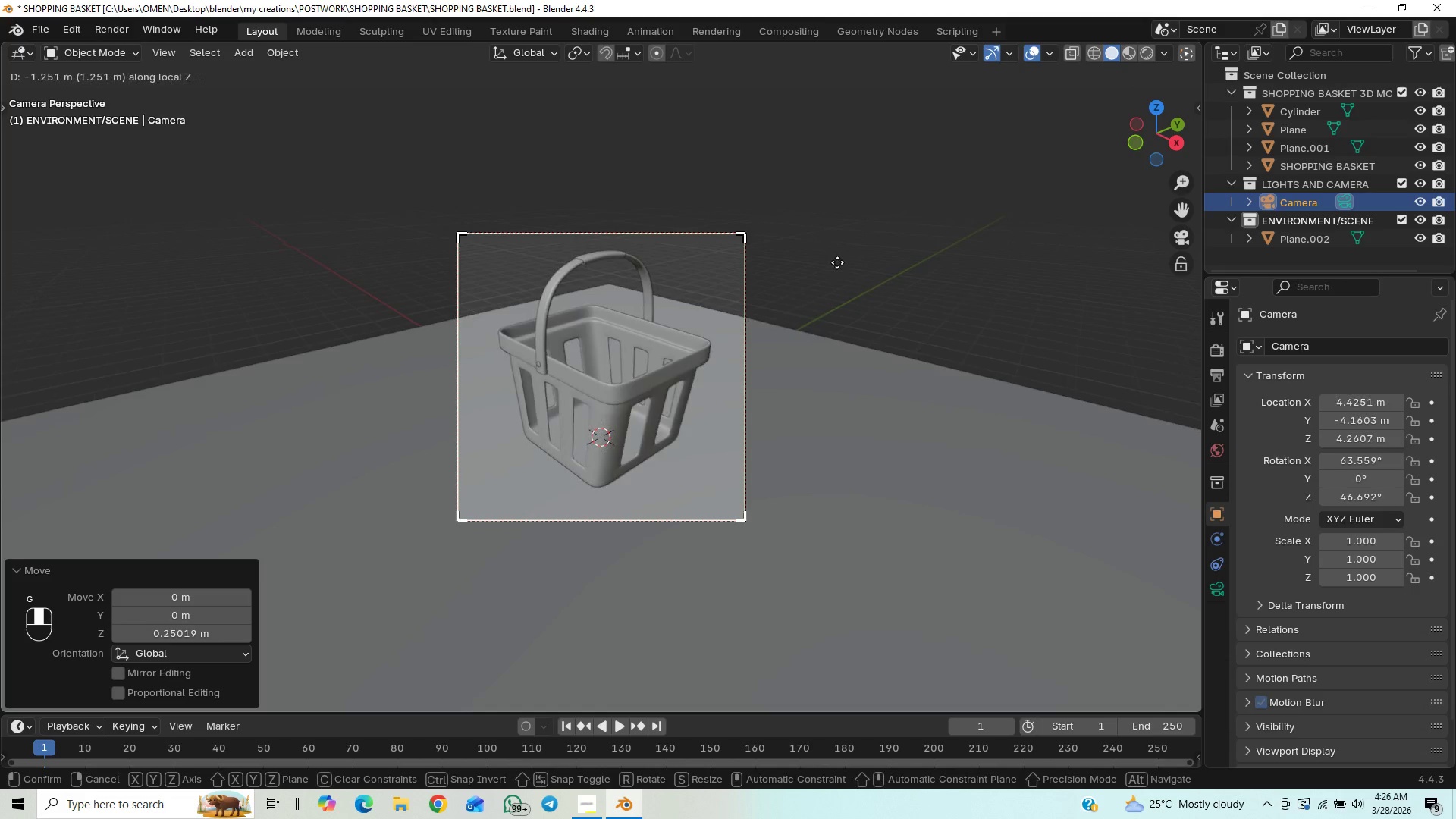 
scroll: coordinate [837, 262], scroll_direction: up, amount: 11.0
 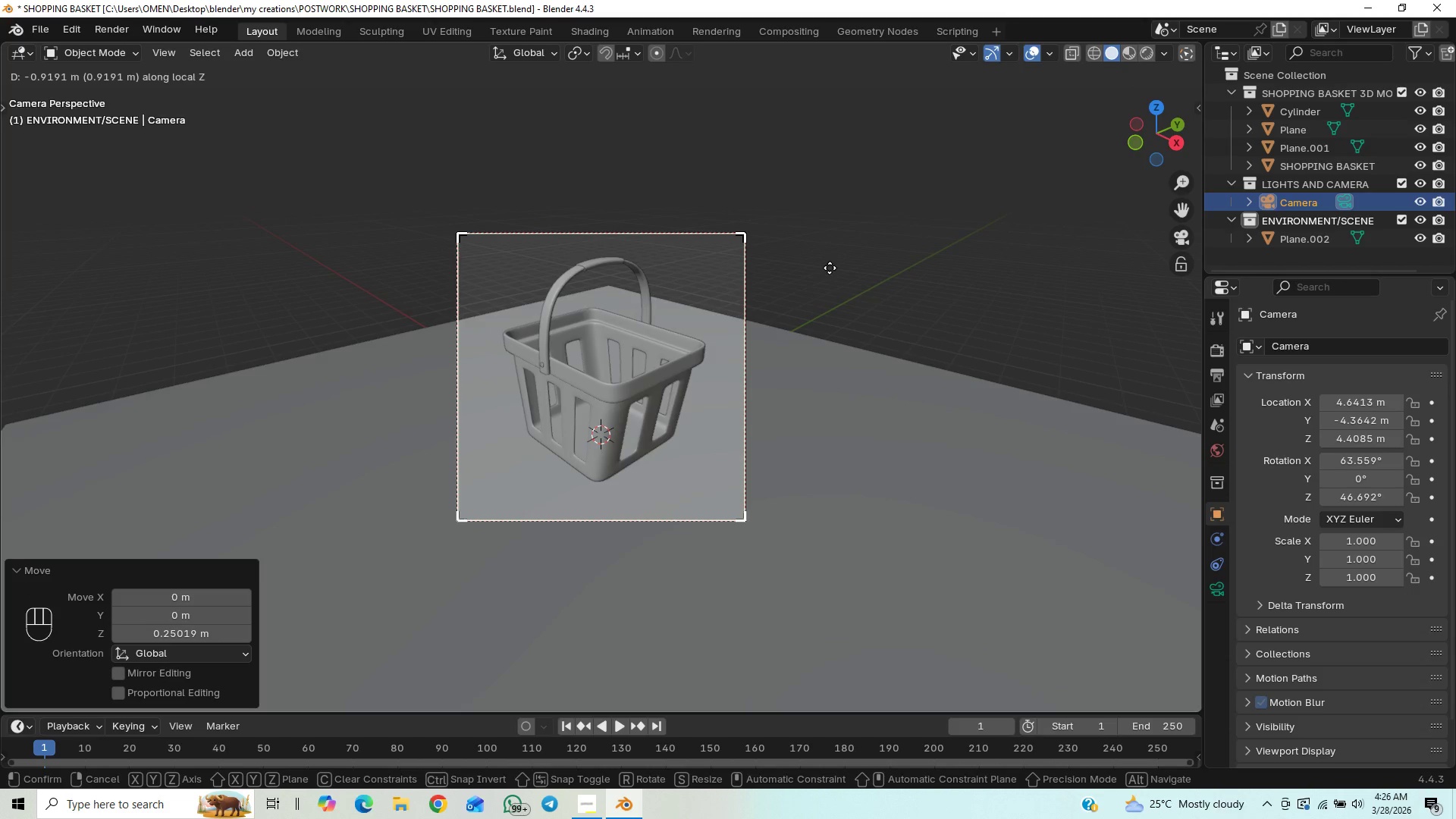 
wait(7.37)
 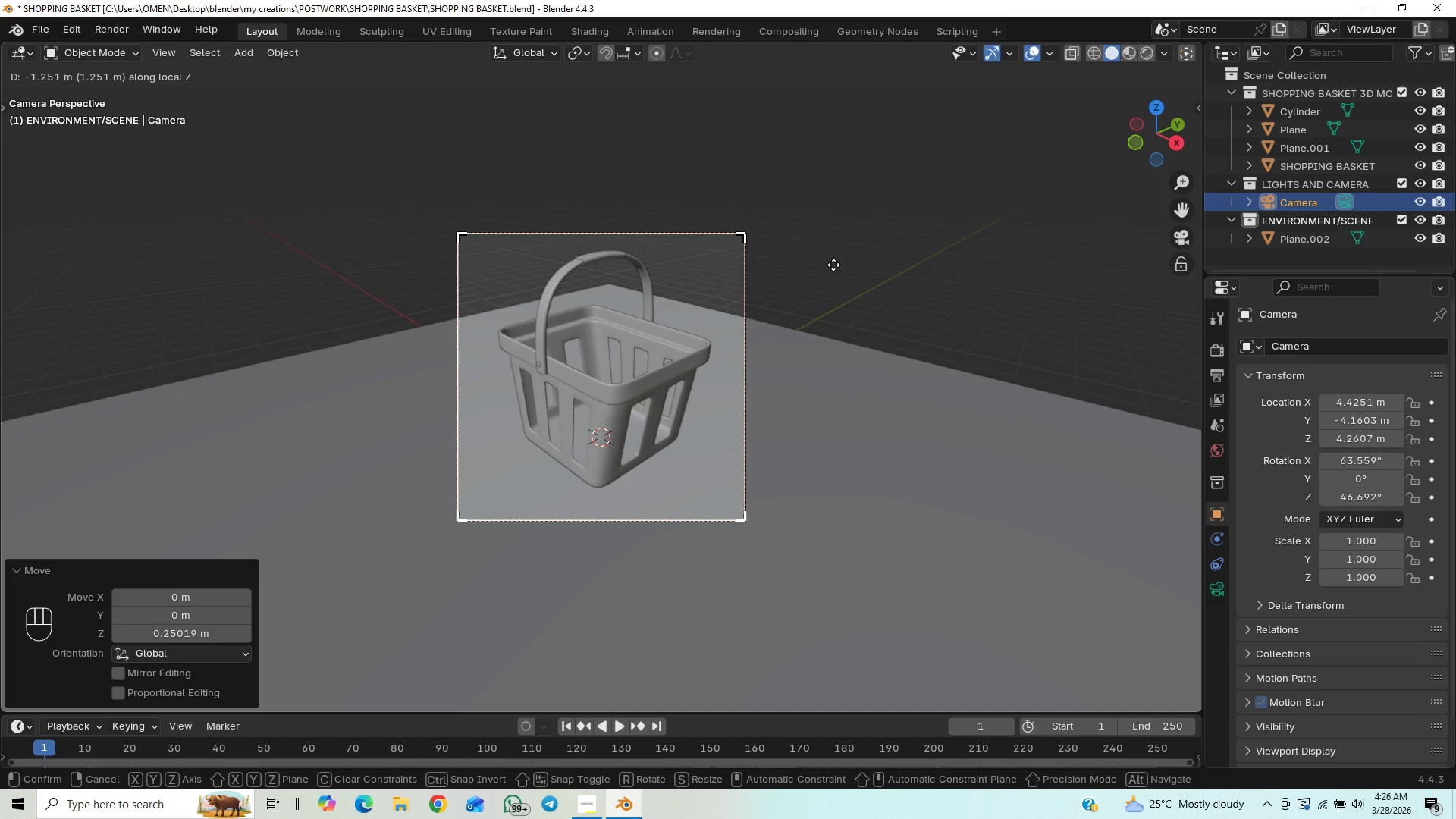 
left_click([830, 268])
 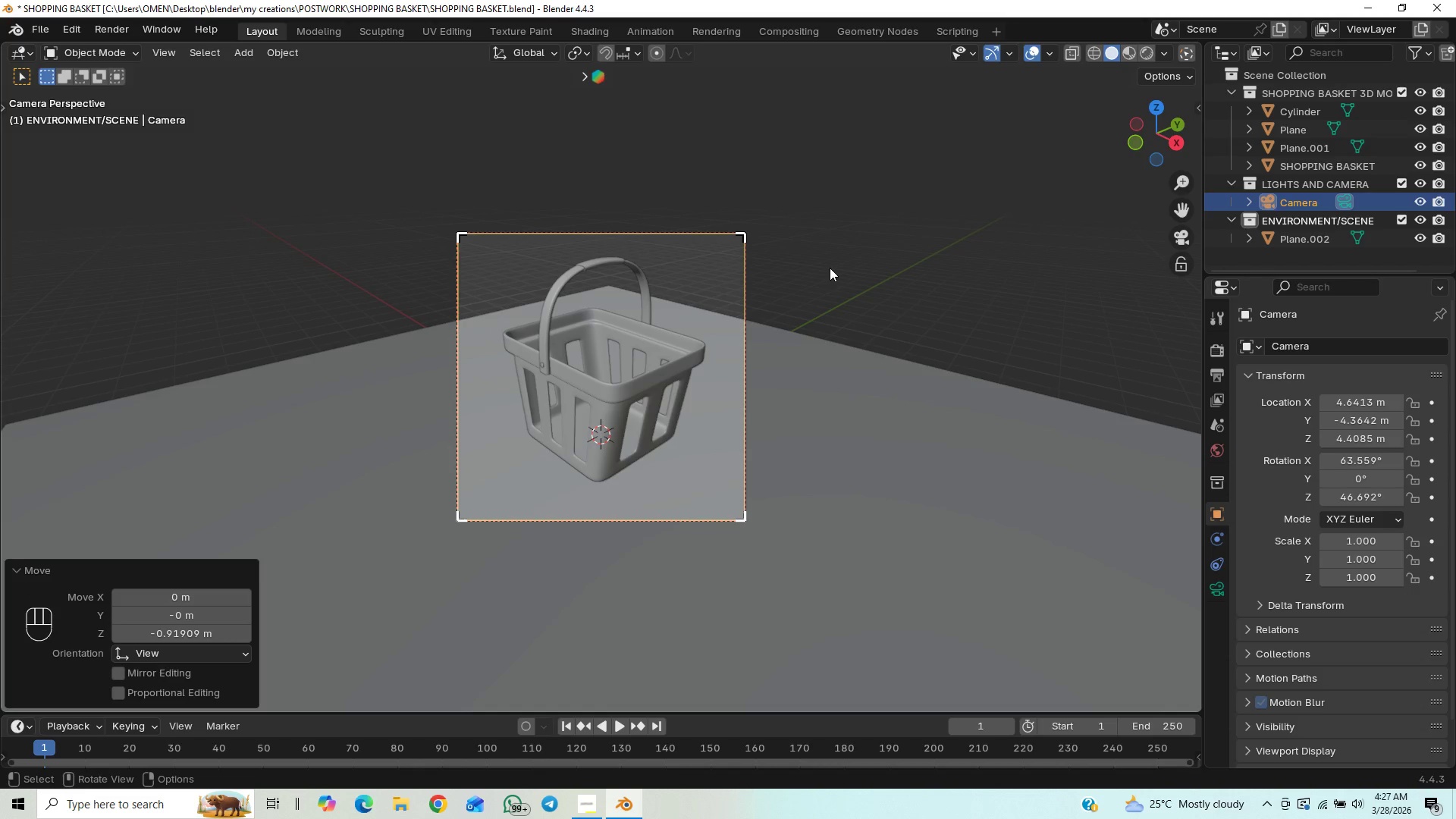 
key(Control+S)
 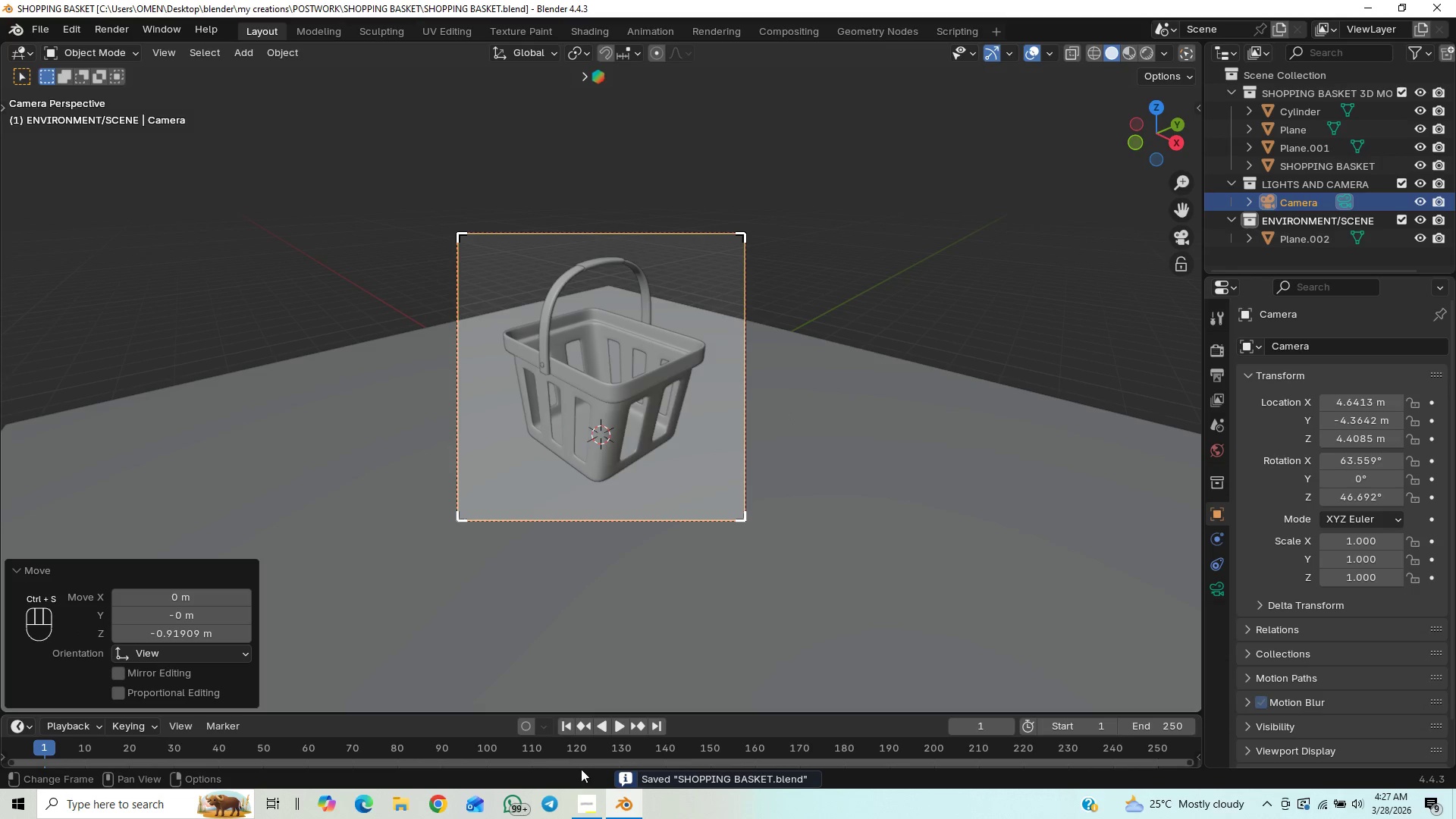 
left_click([585, 799])